 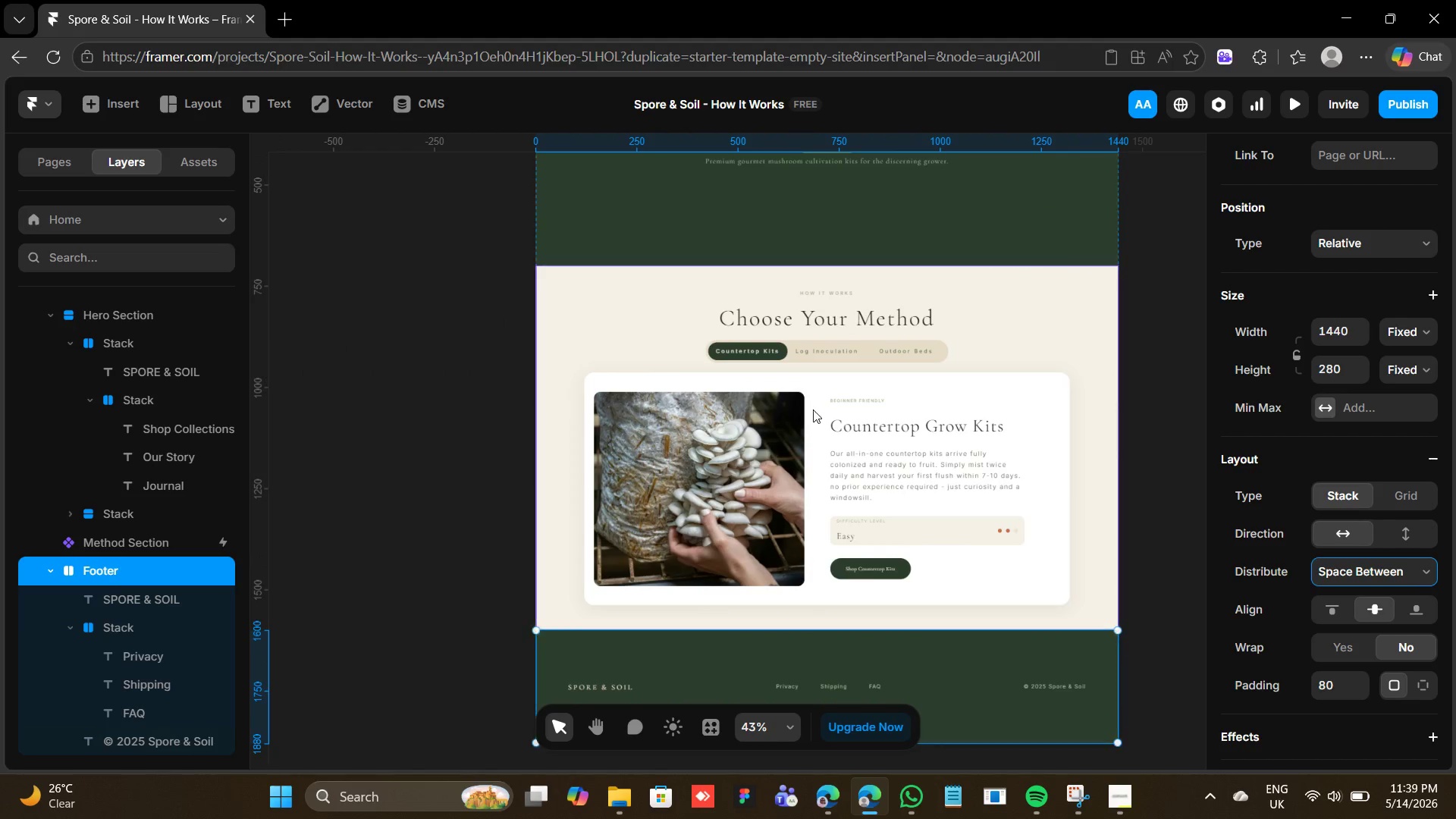 
double_click([808, 430])
 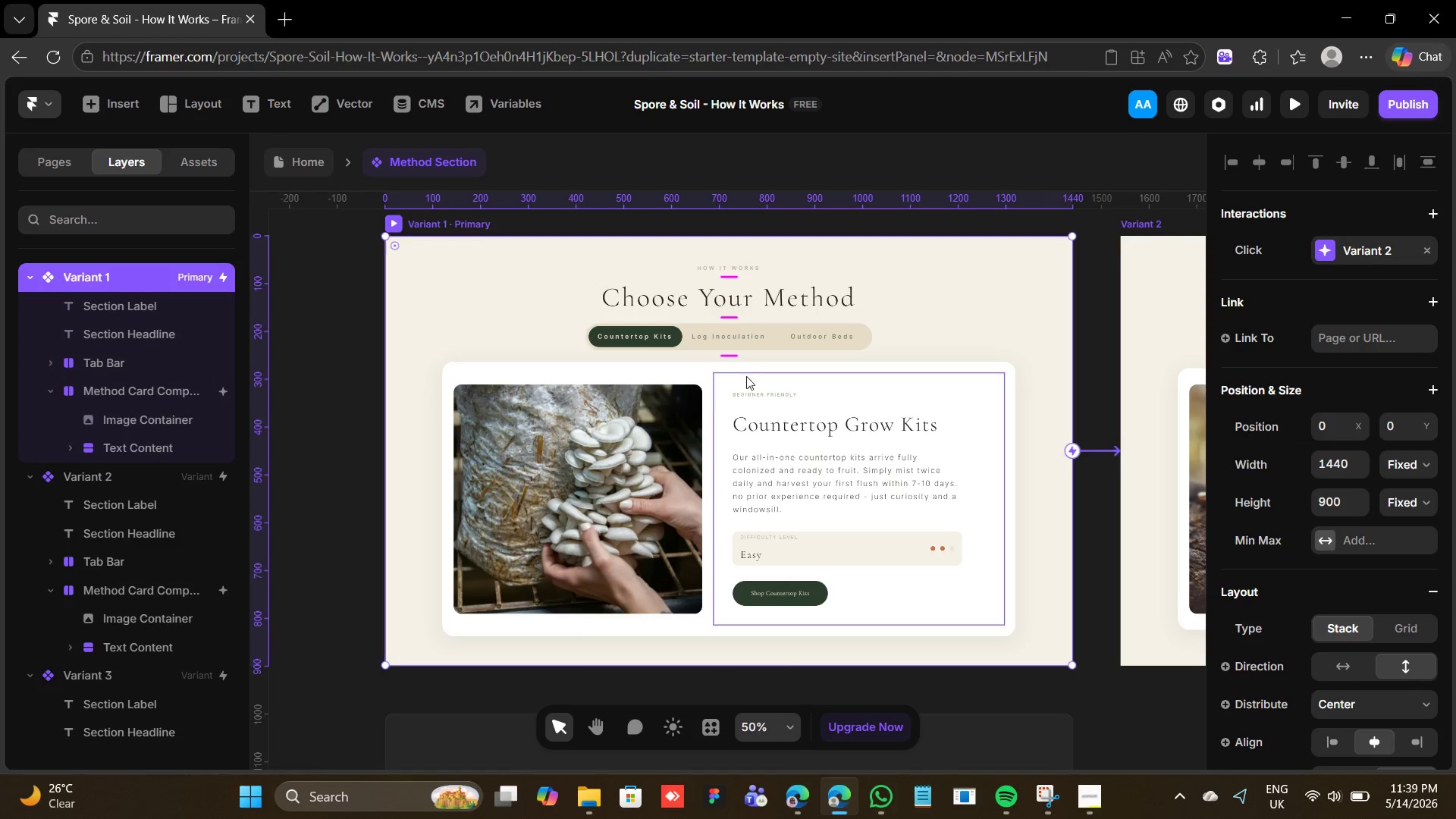 
left_click([755, 362])
 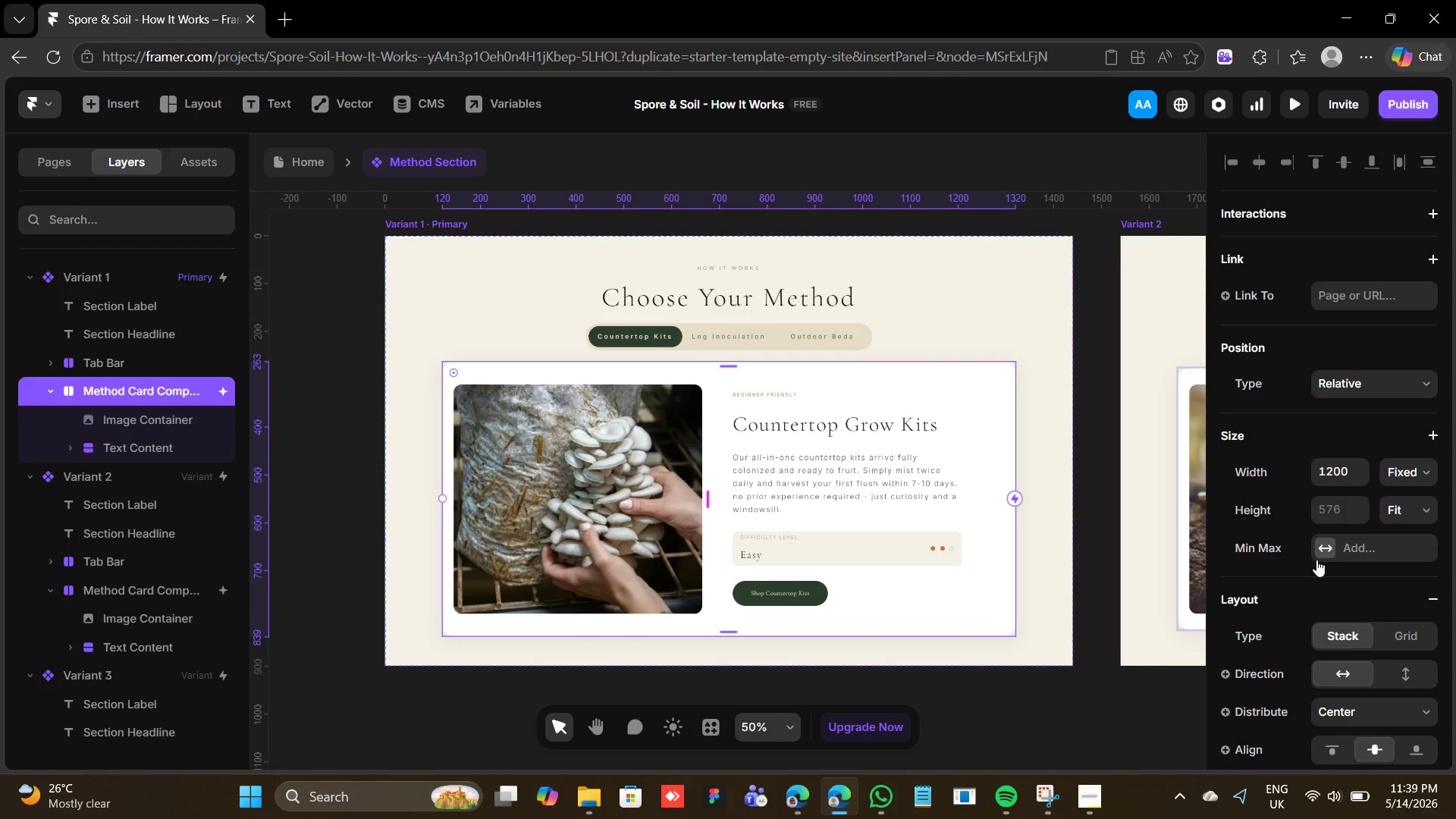 
scroll: coordinate [1316, 563], scroll_direction: down, amount: 4.0
 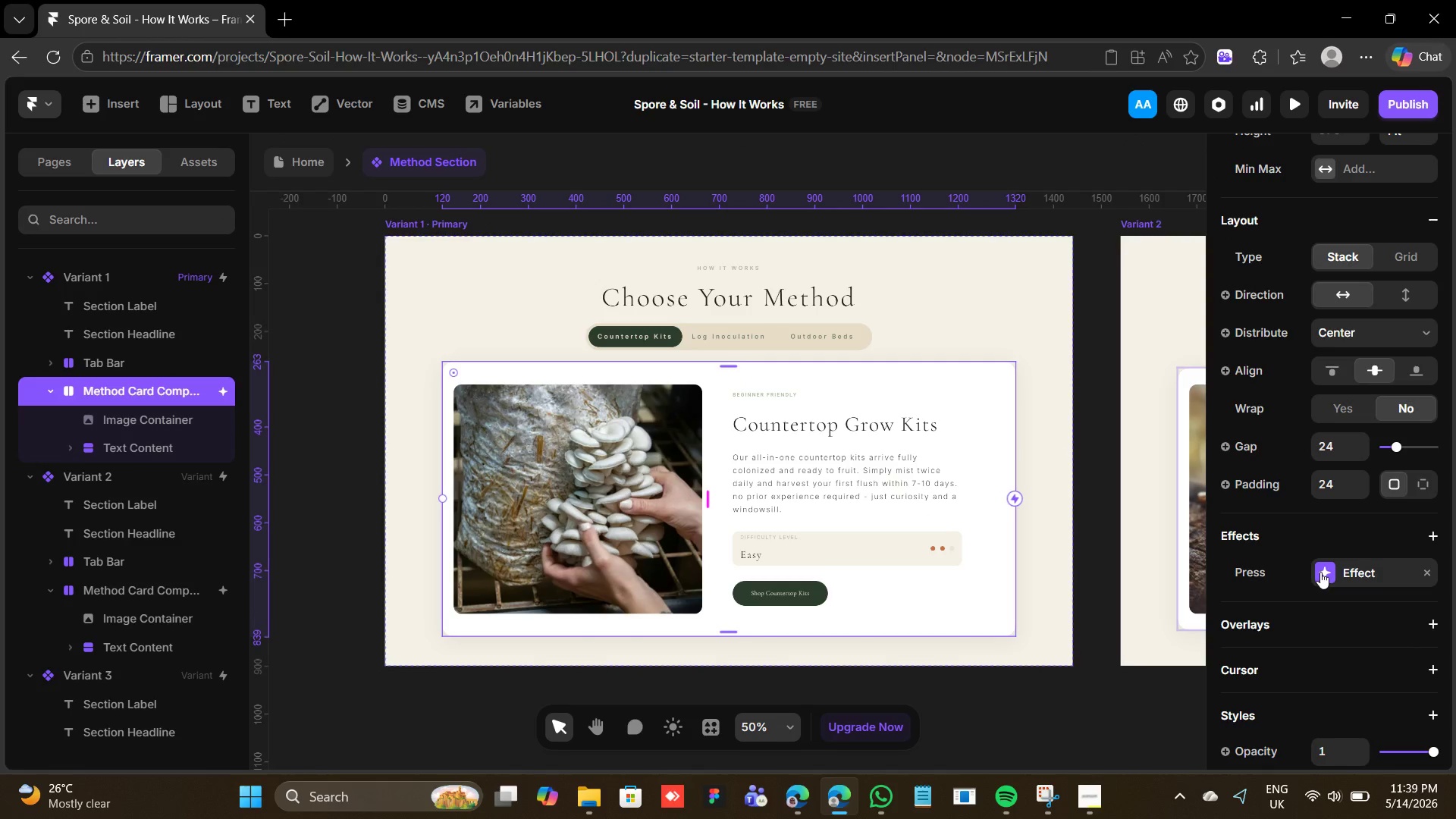 
left_click([1320, 572])
 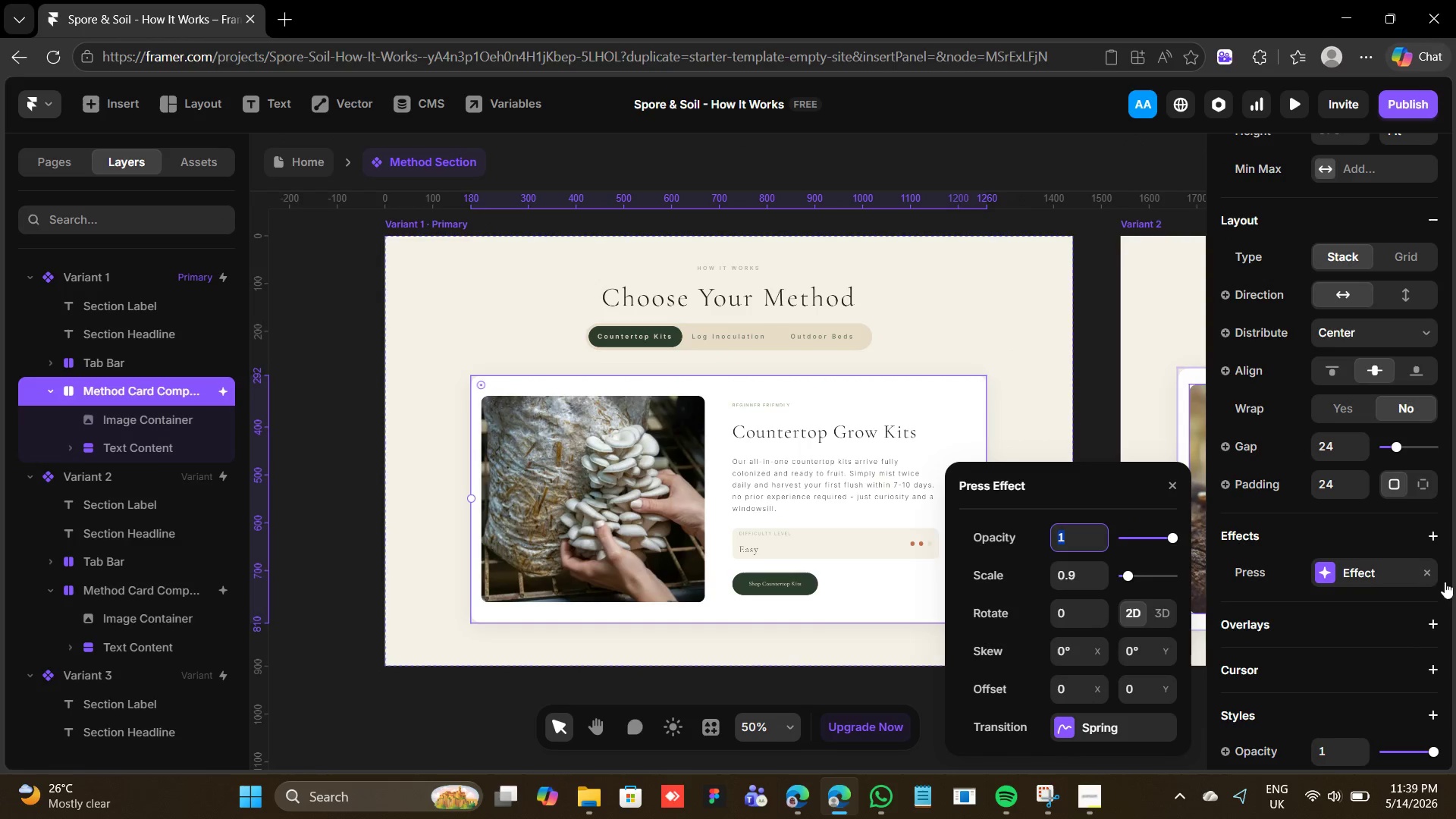 
left_click([1426, 574])
 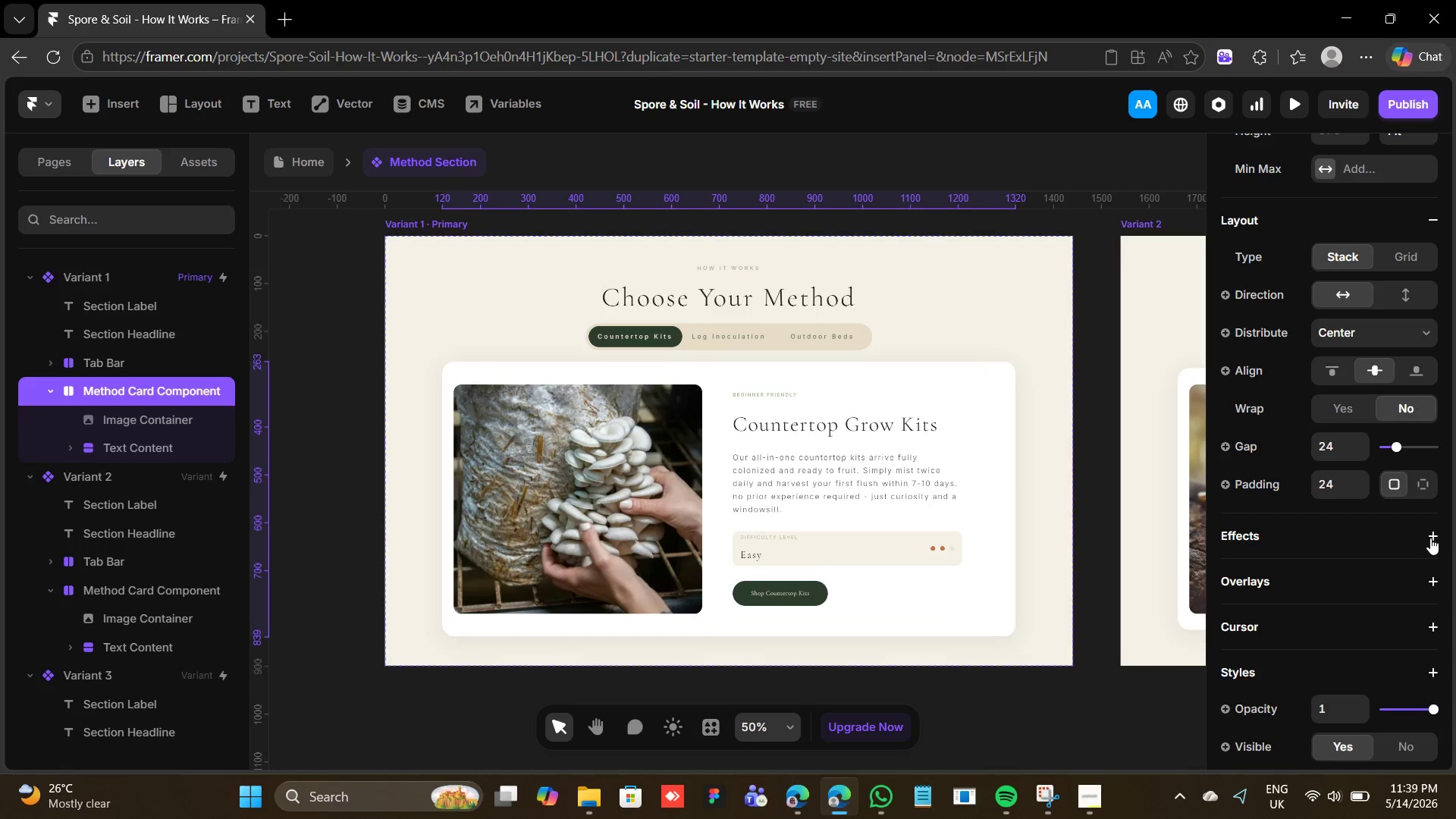 
left_click([1430, 537])
 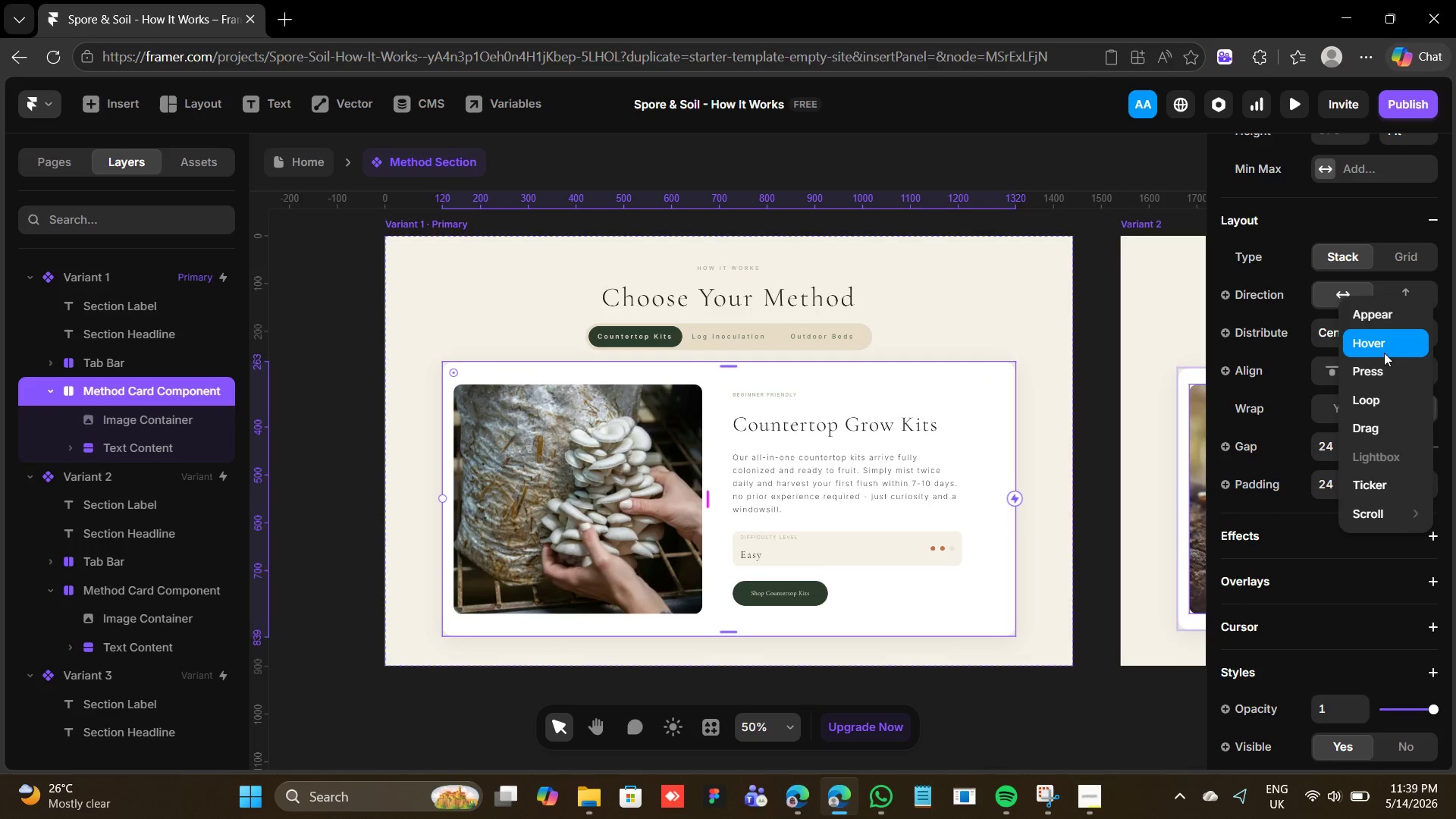 
left_click([1385, 349])
 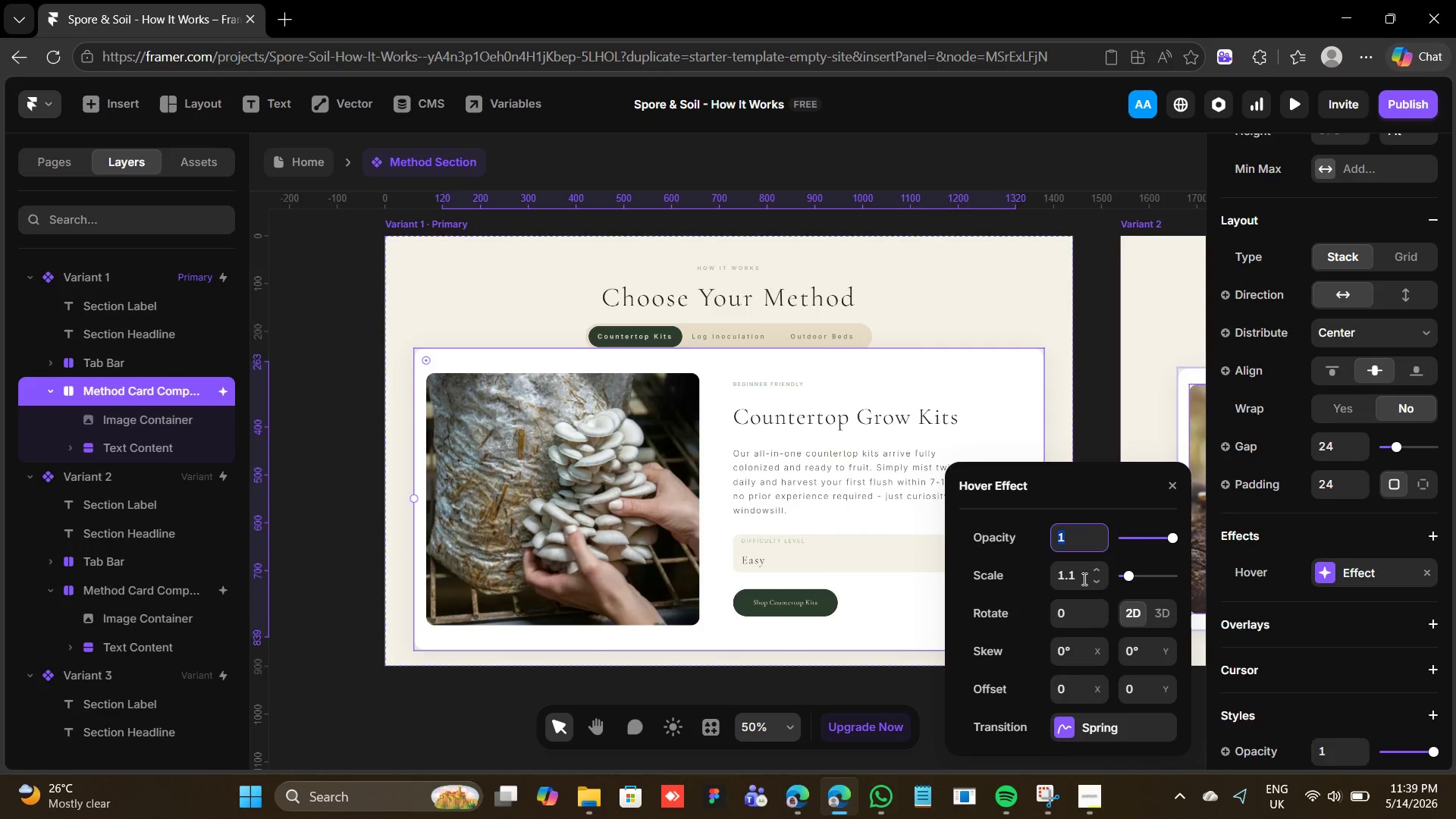 
left_click([1094, 581])
 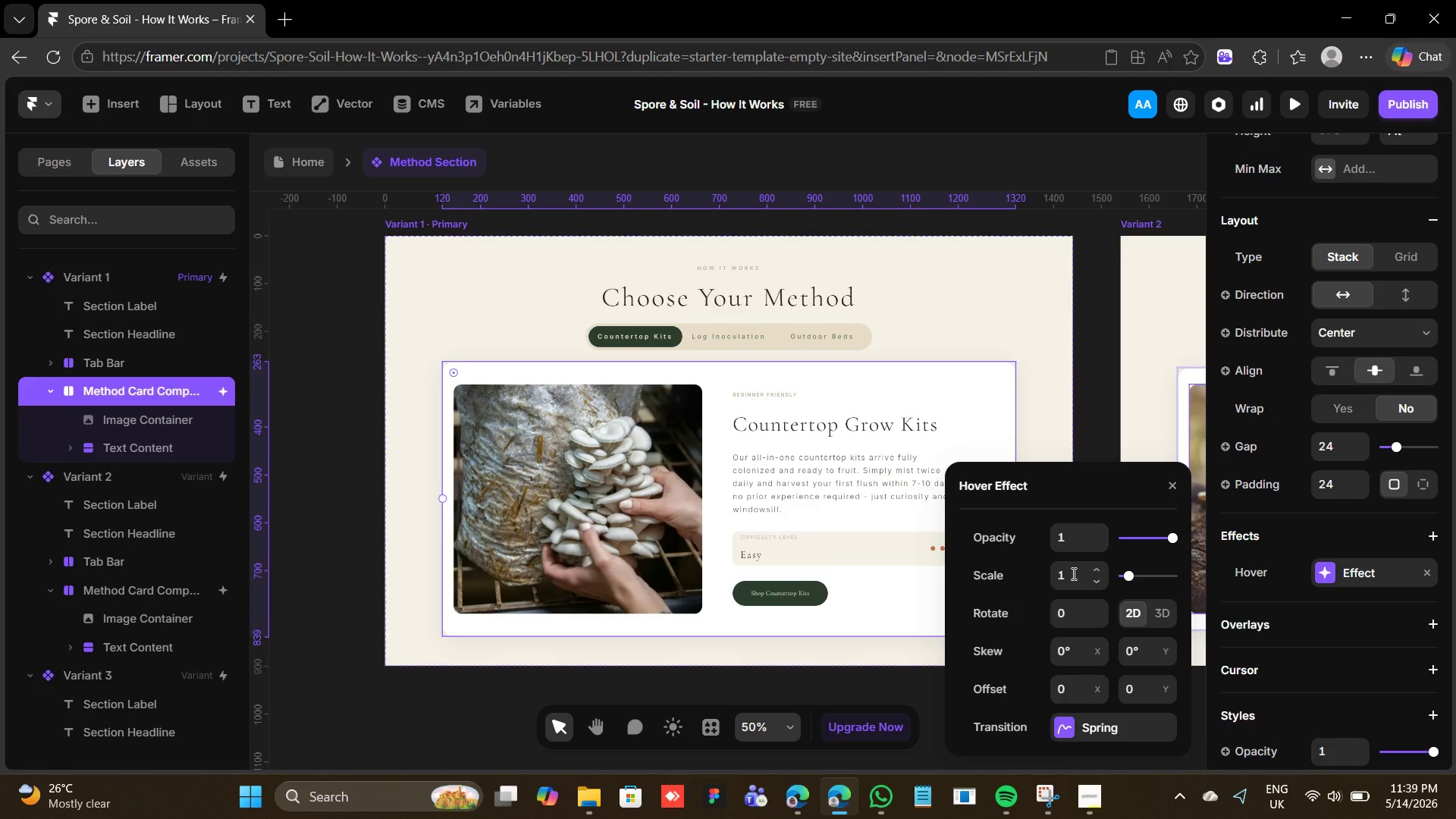 
left_click([1072, 573])
 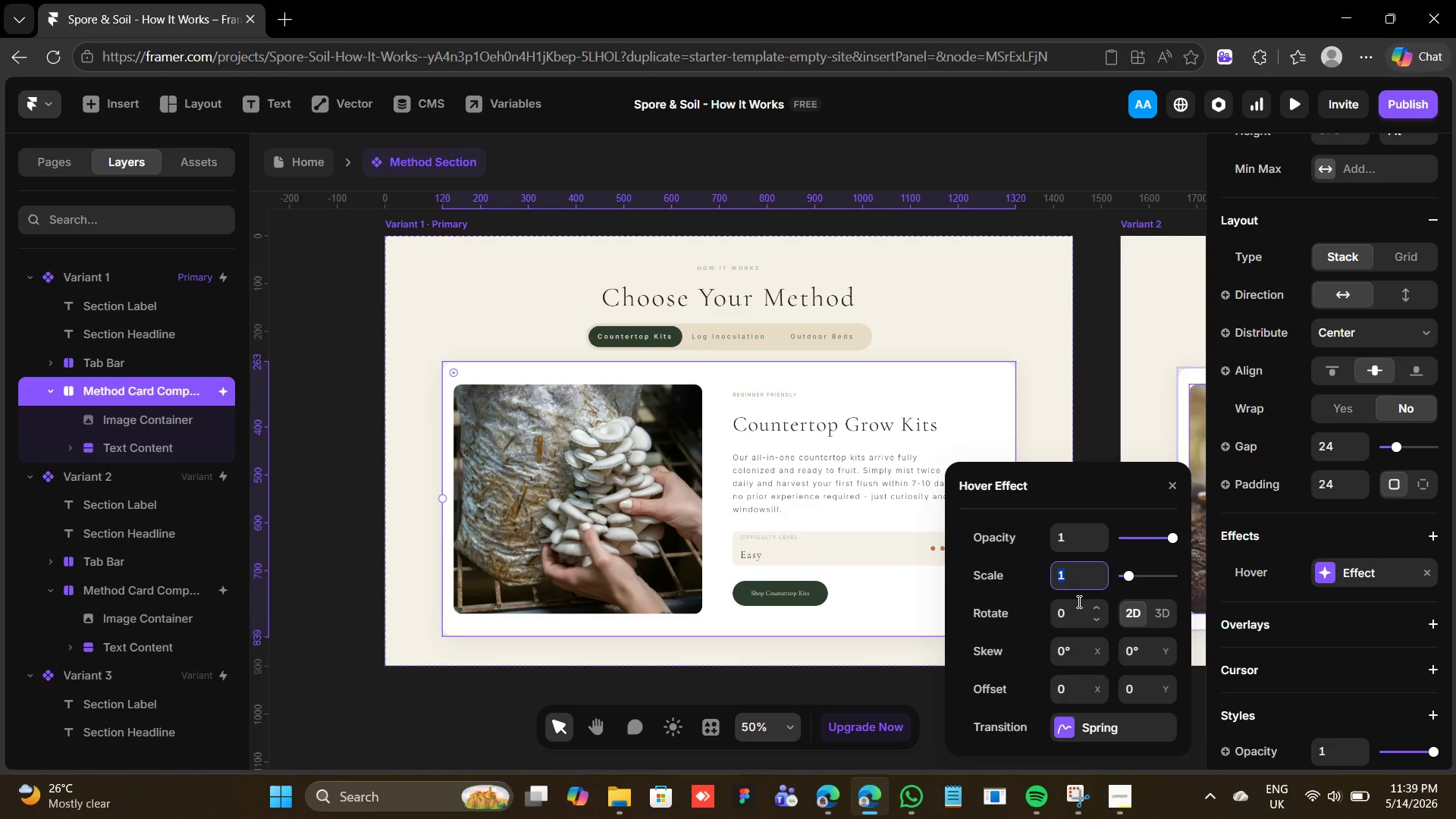 
type(1.02)
 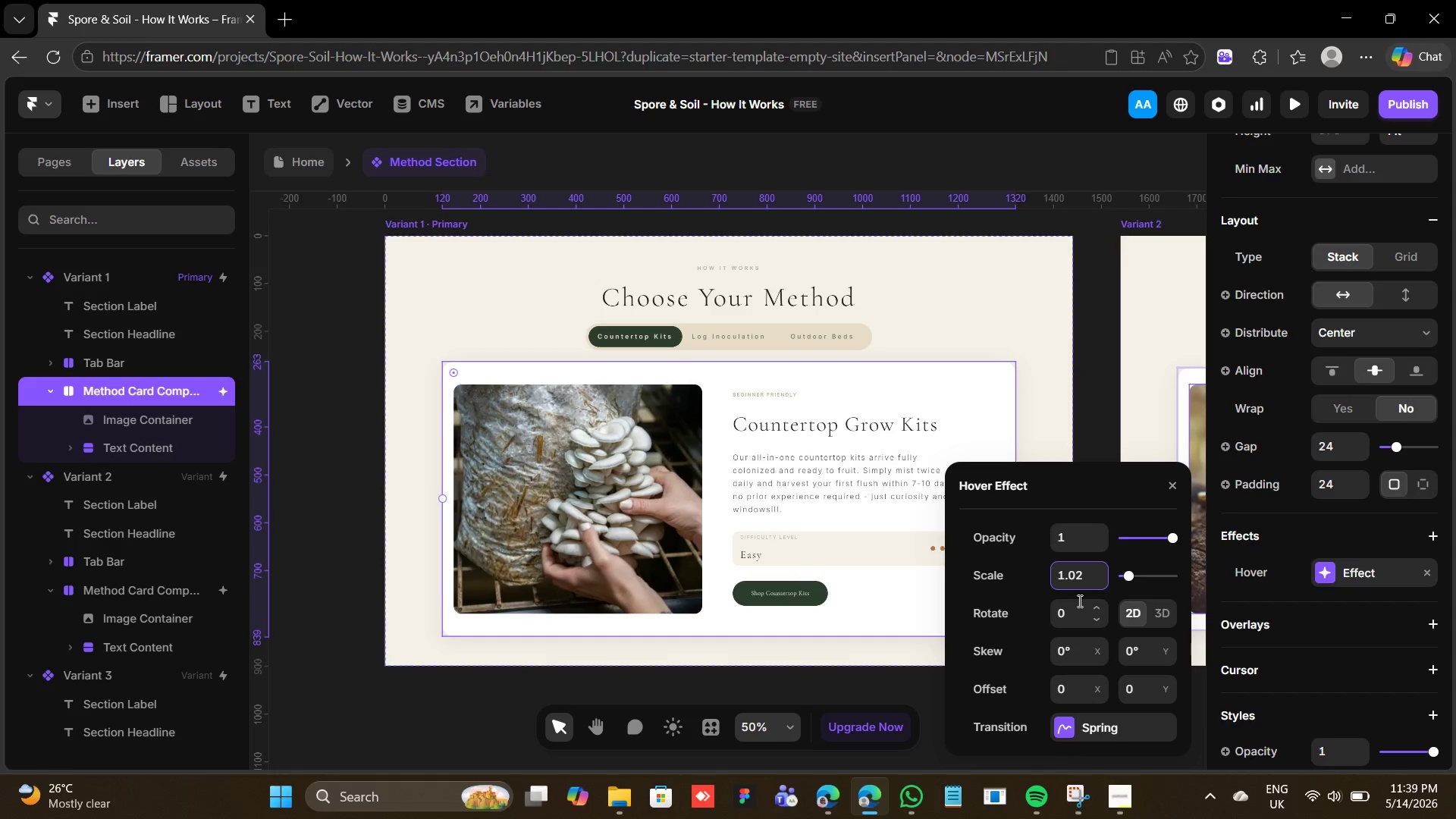 
key(Enter)
 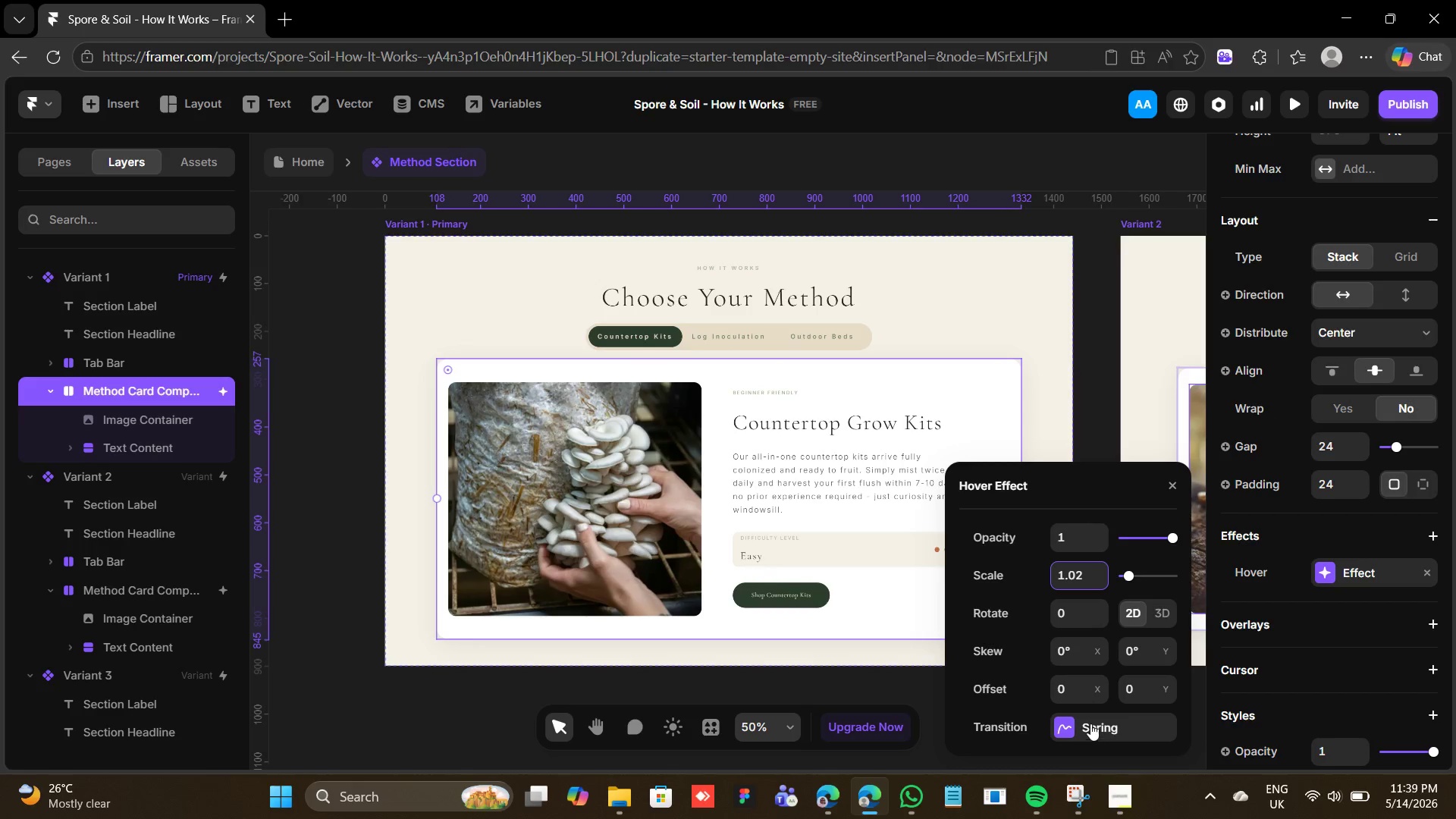 
left_click([1075, 723])
 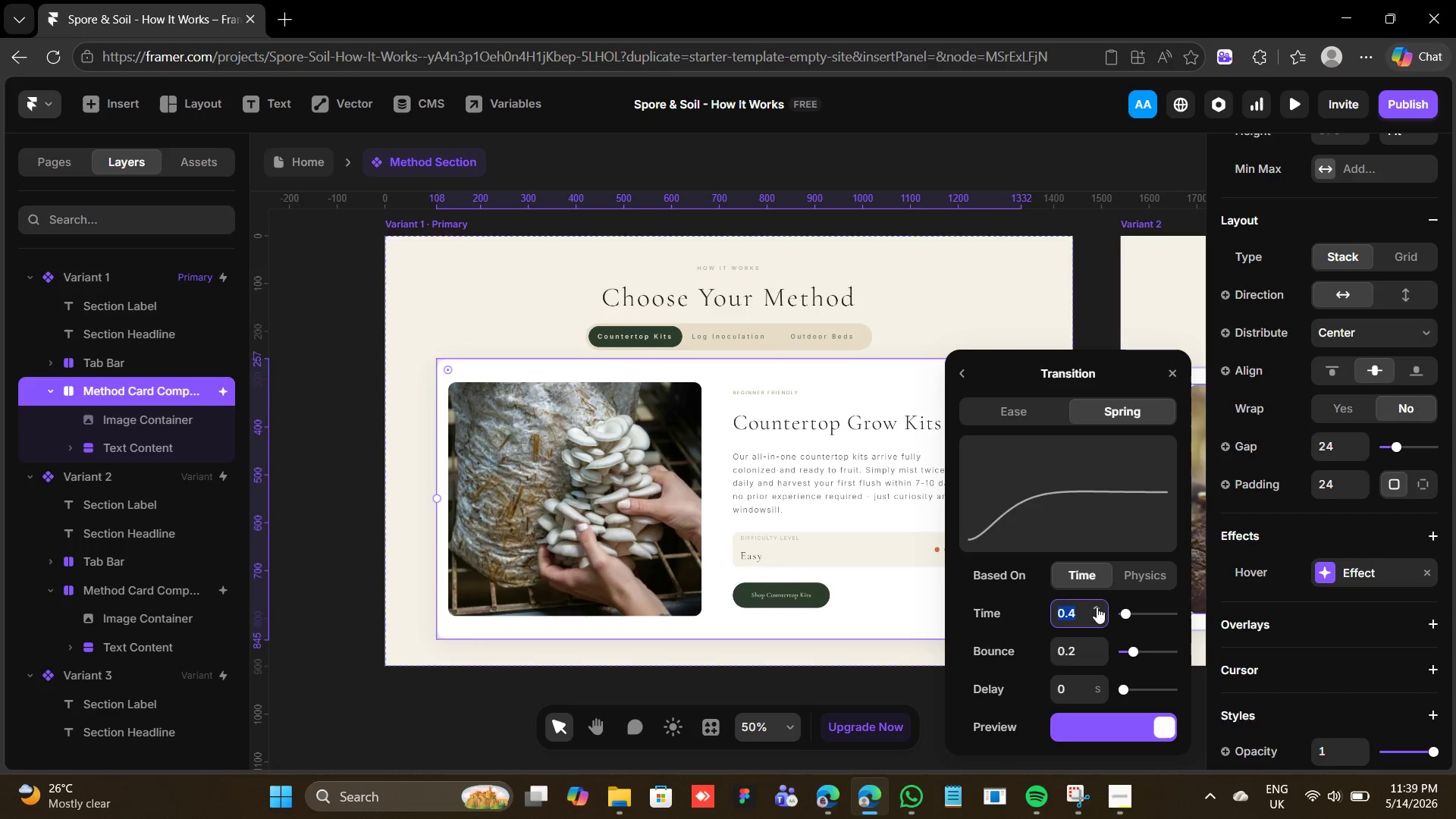 
left_click([1092, 617])
 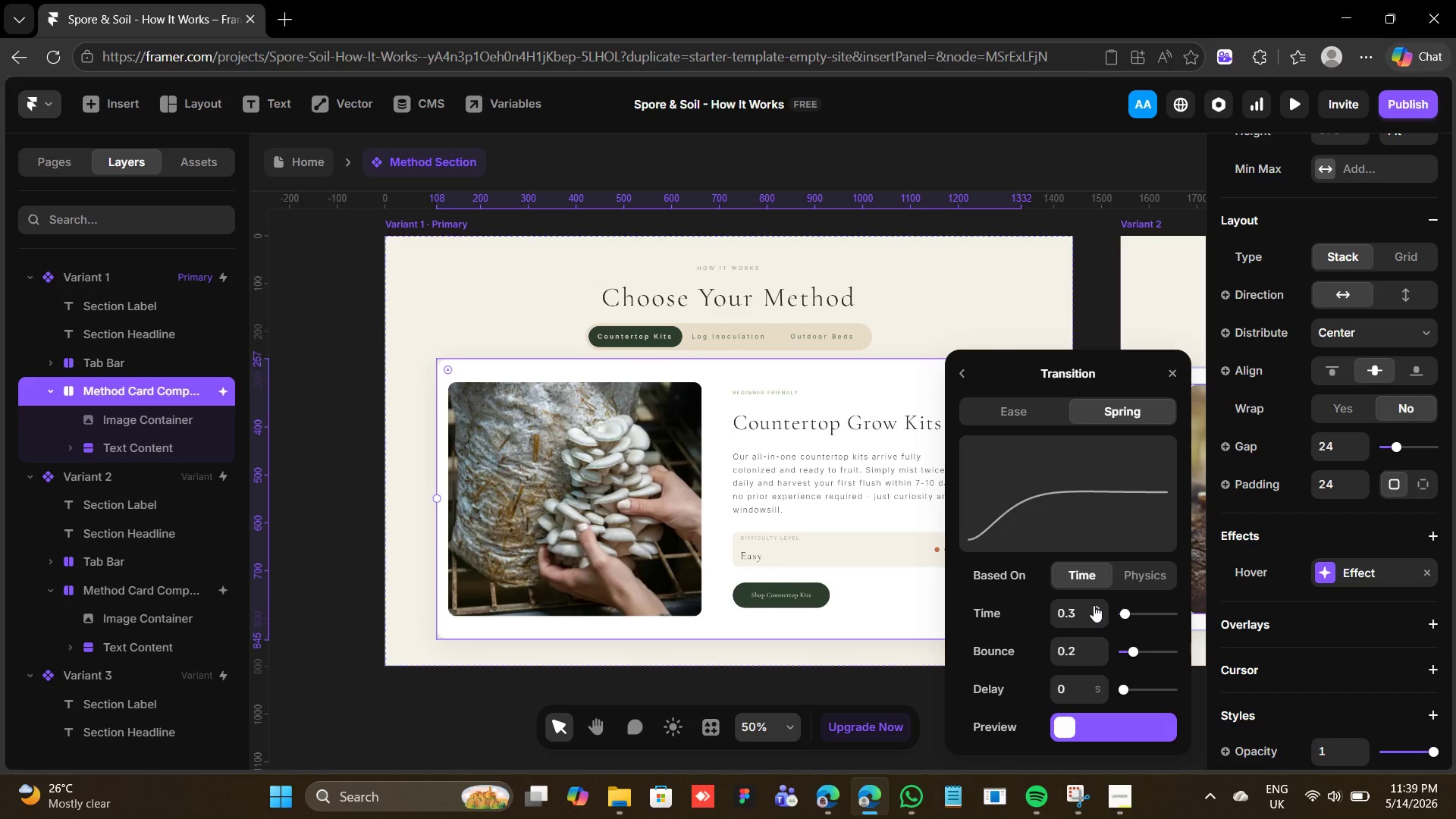 
left_click([1094, 605])
 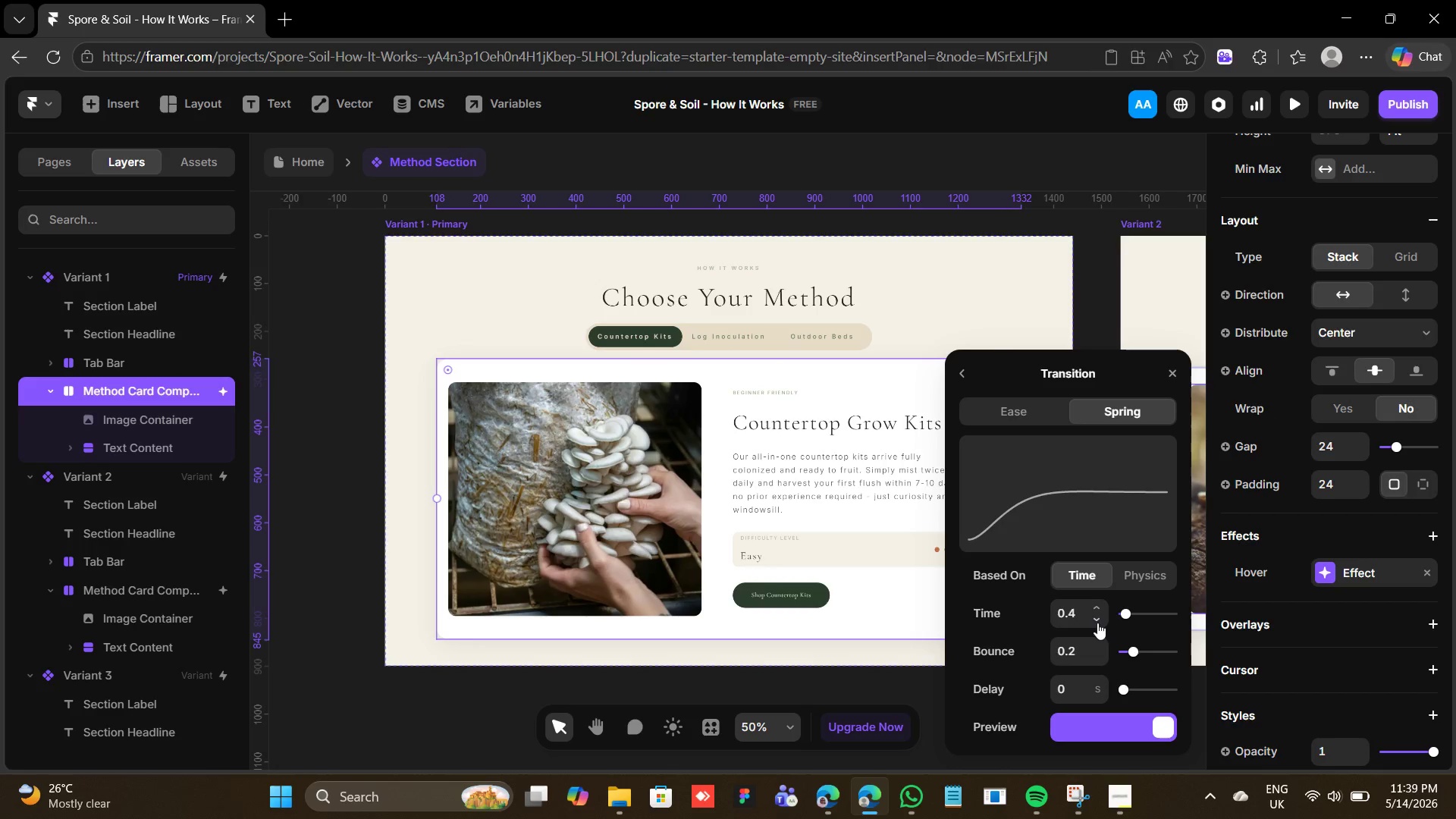 
double_click([1097, 623])
 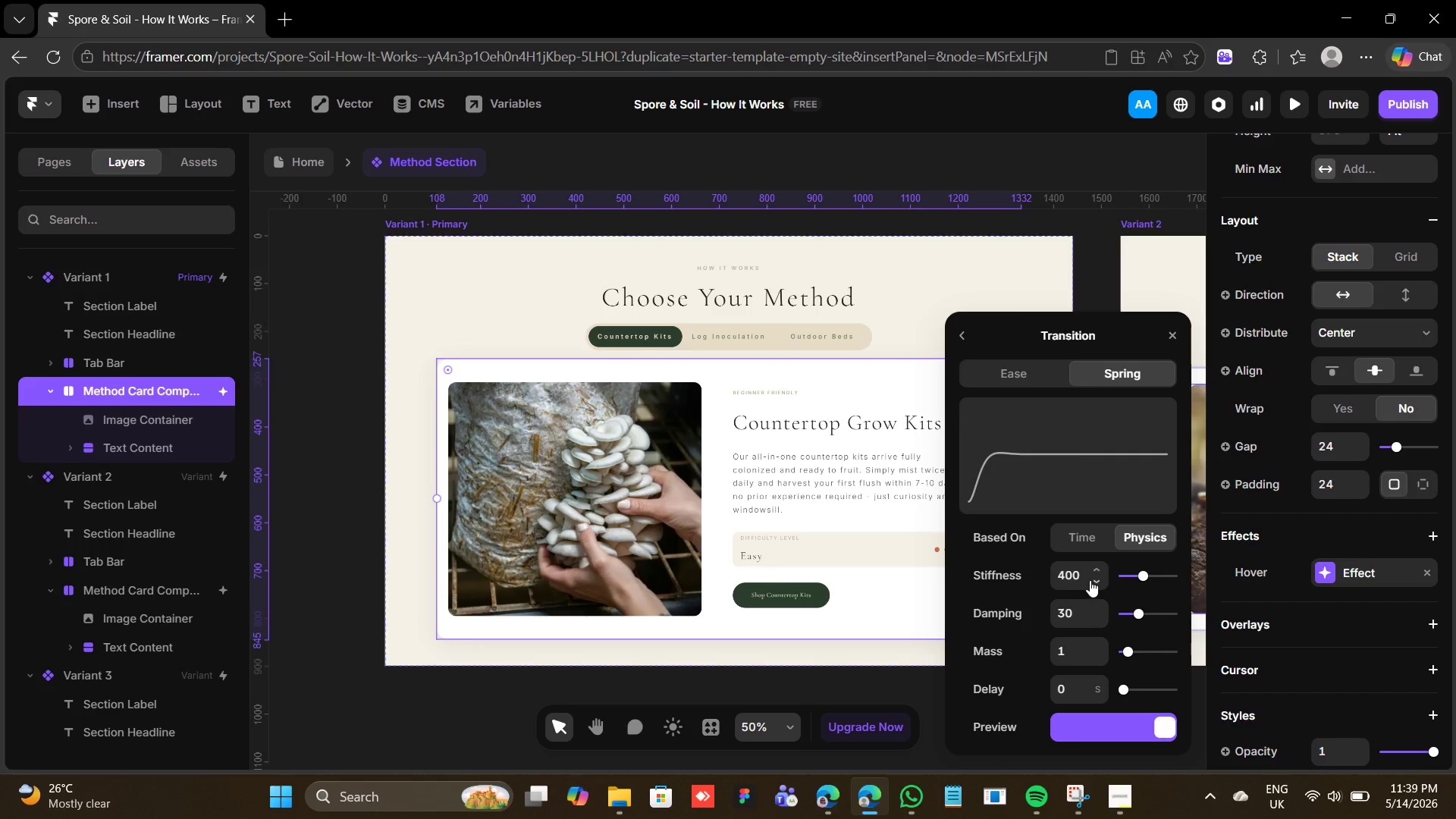 
left_click([1080, 574])
 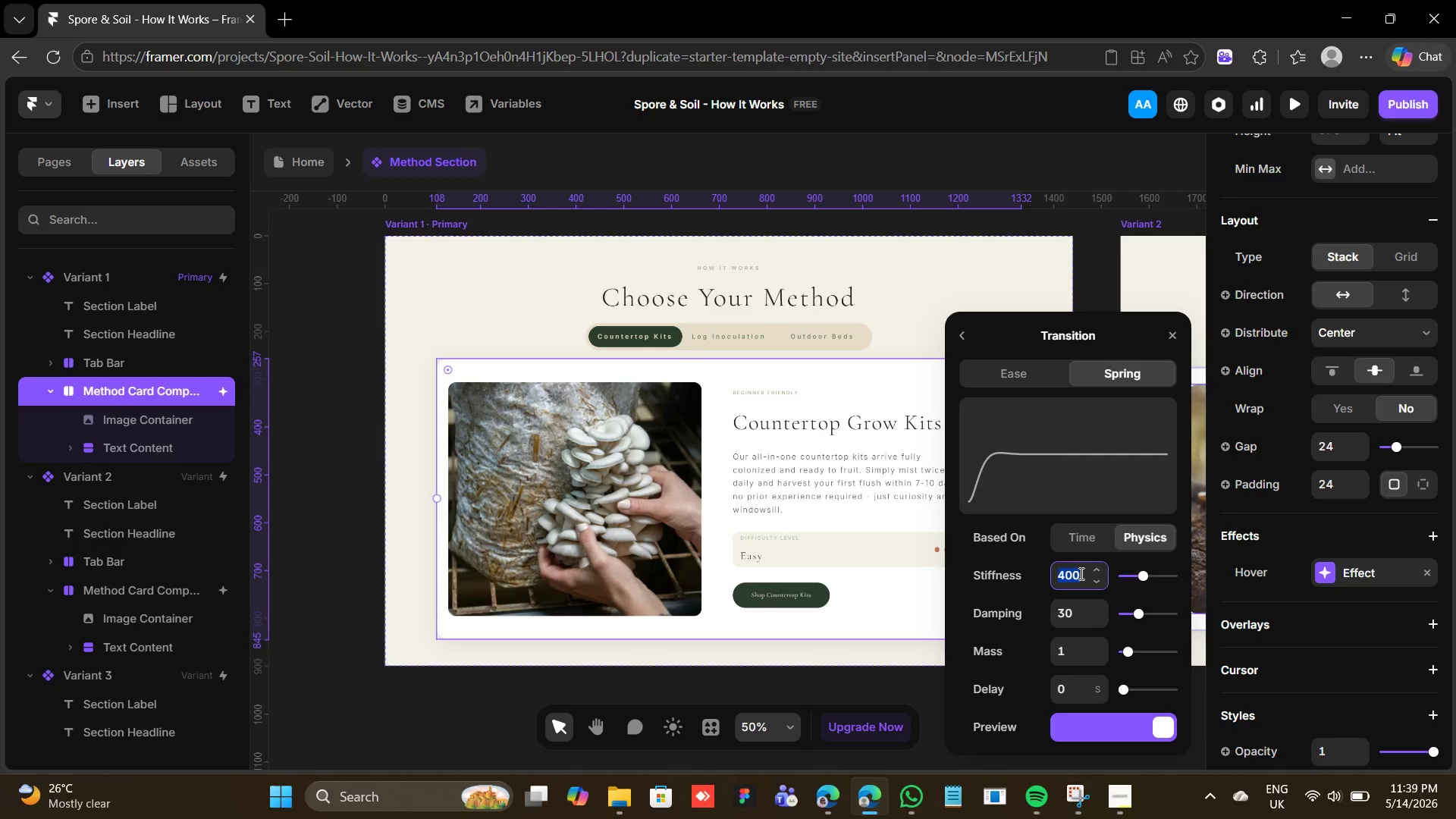 
type(30)
 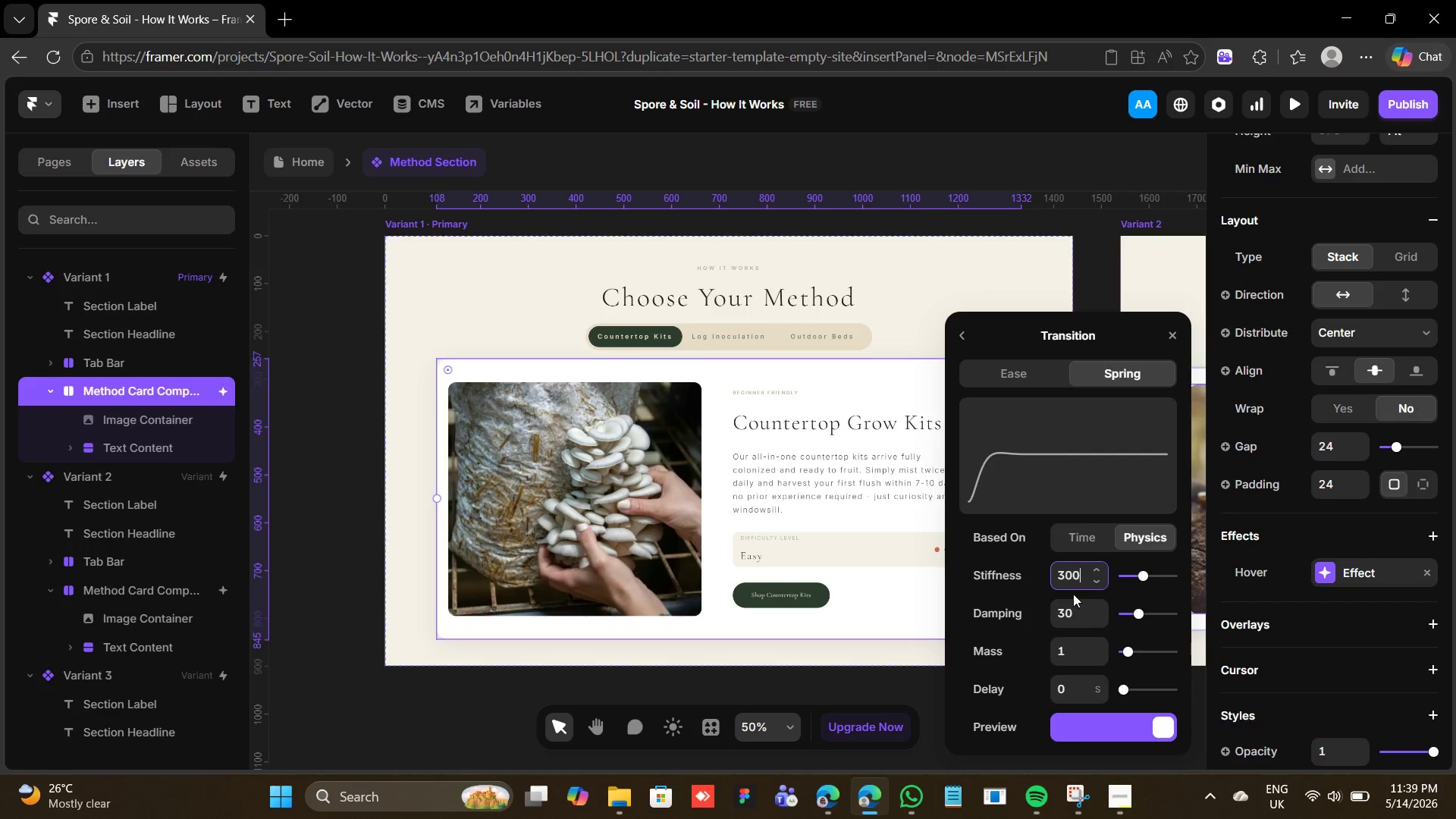 
key(0)
 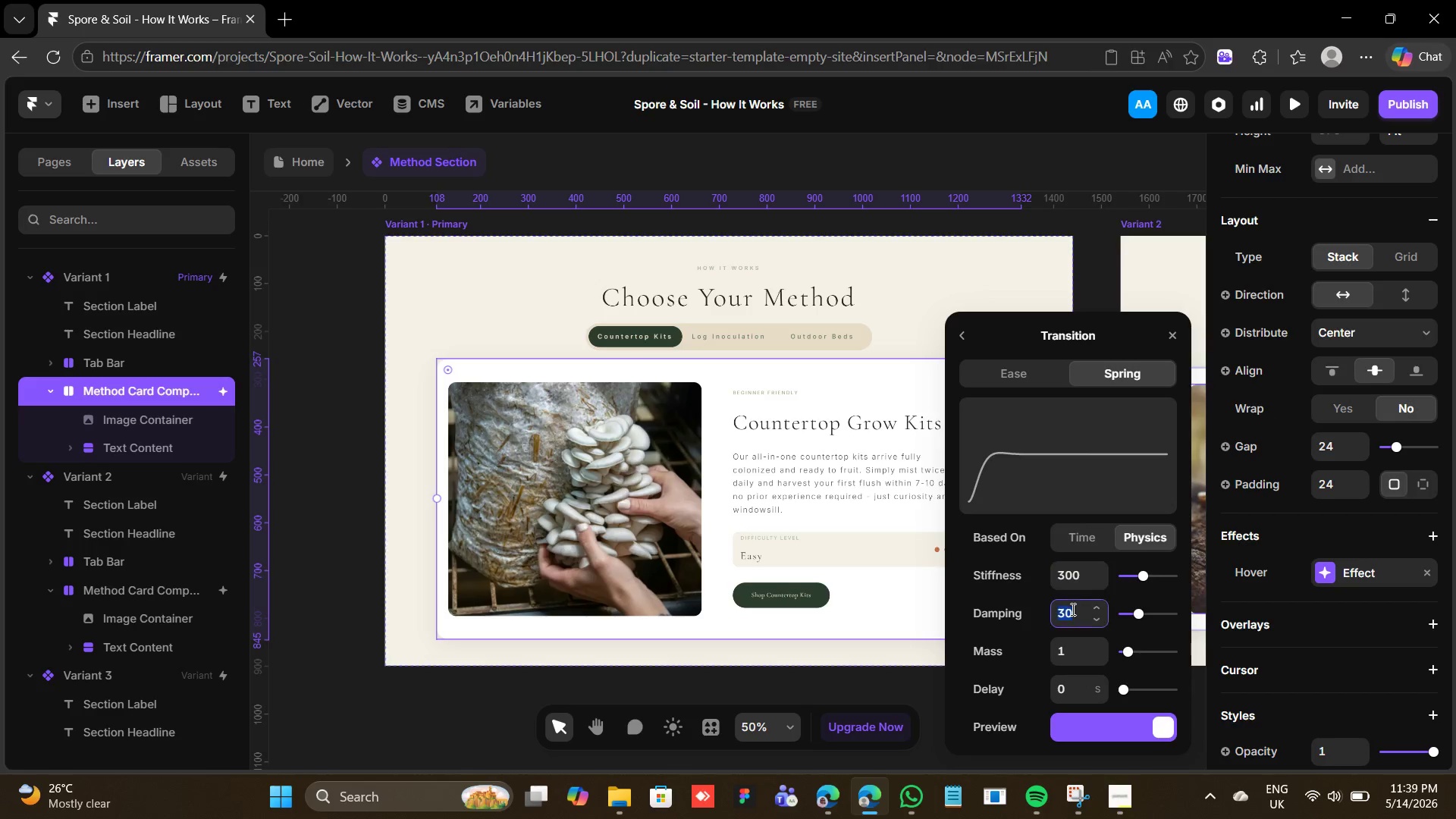 
left_click([1072, 609])
 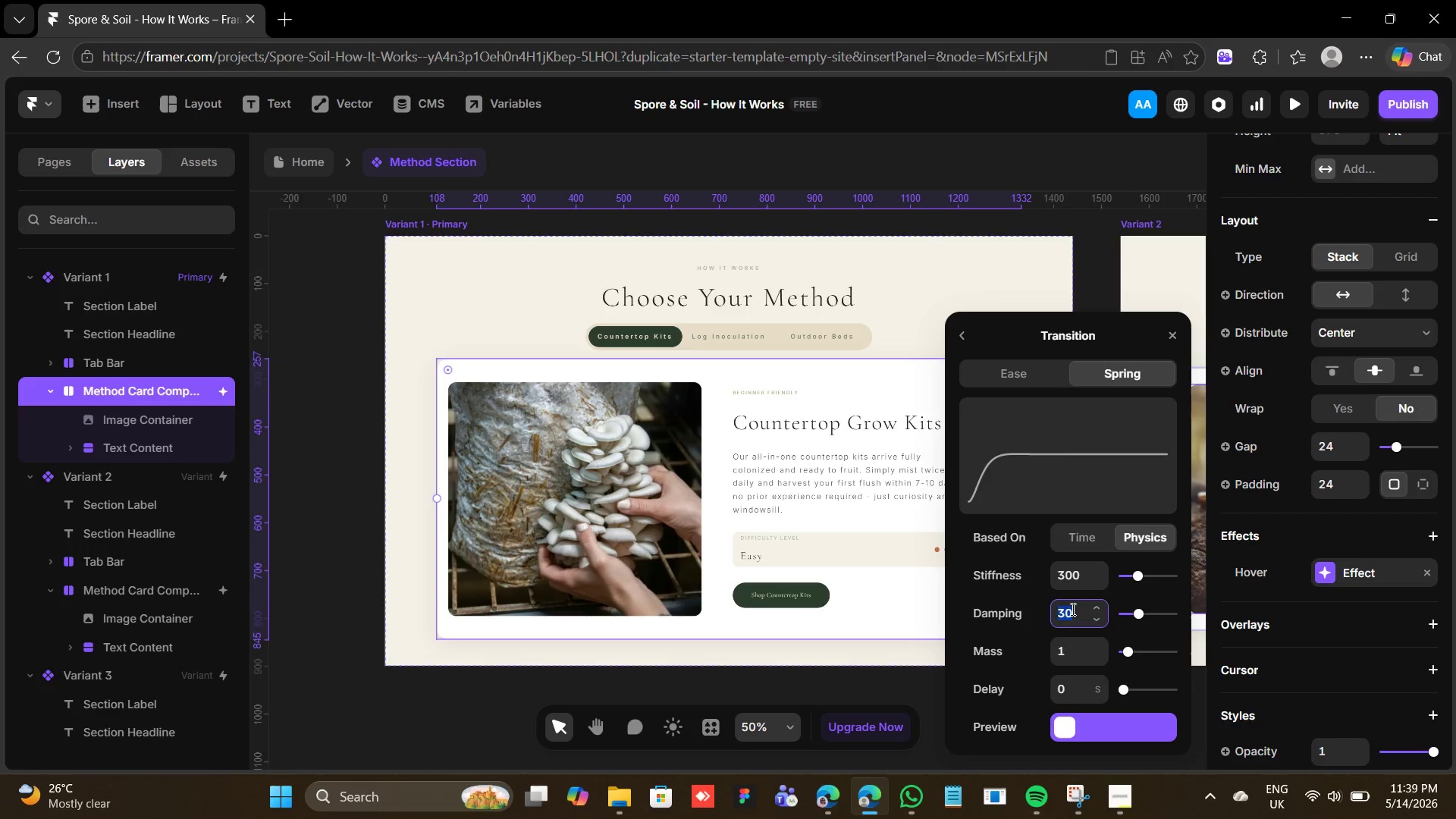 
type(25)
 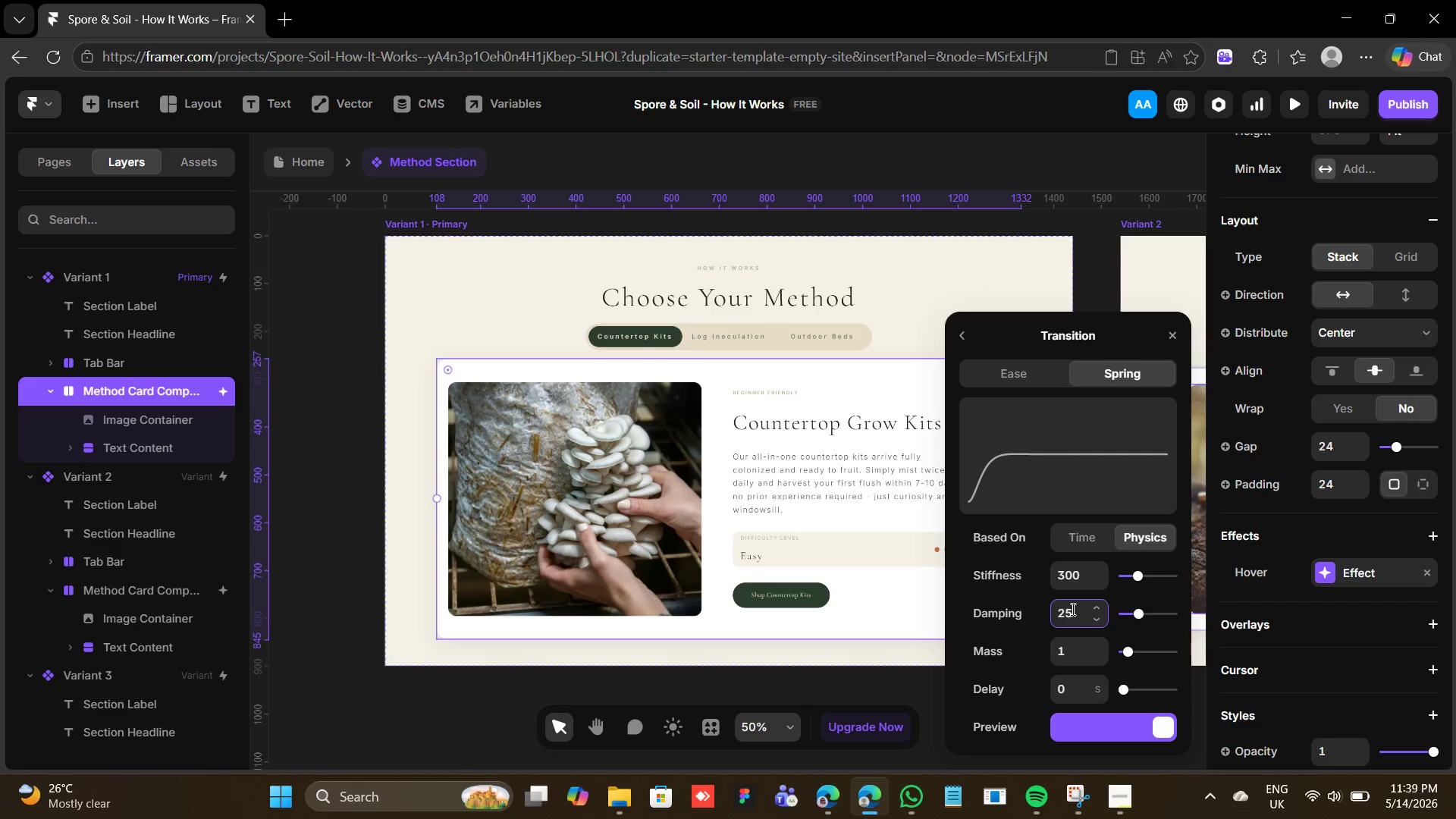 
key(Enter)
 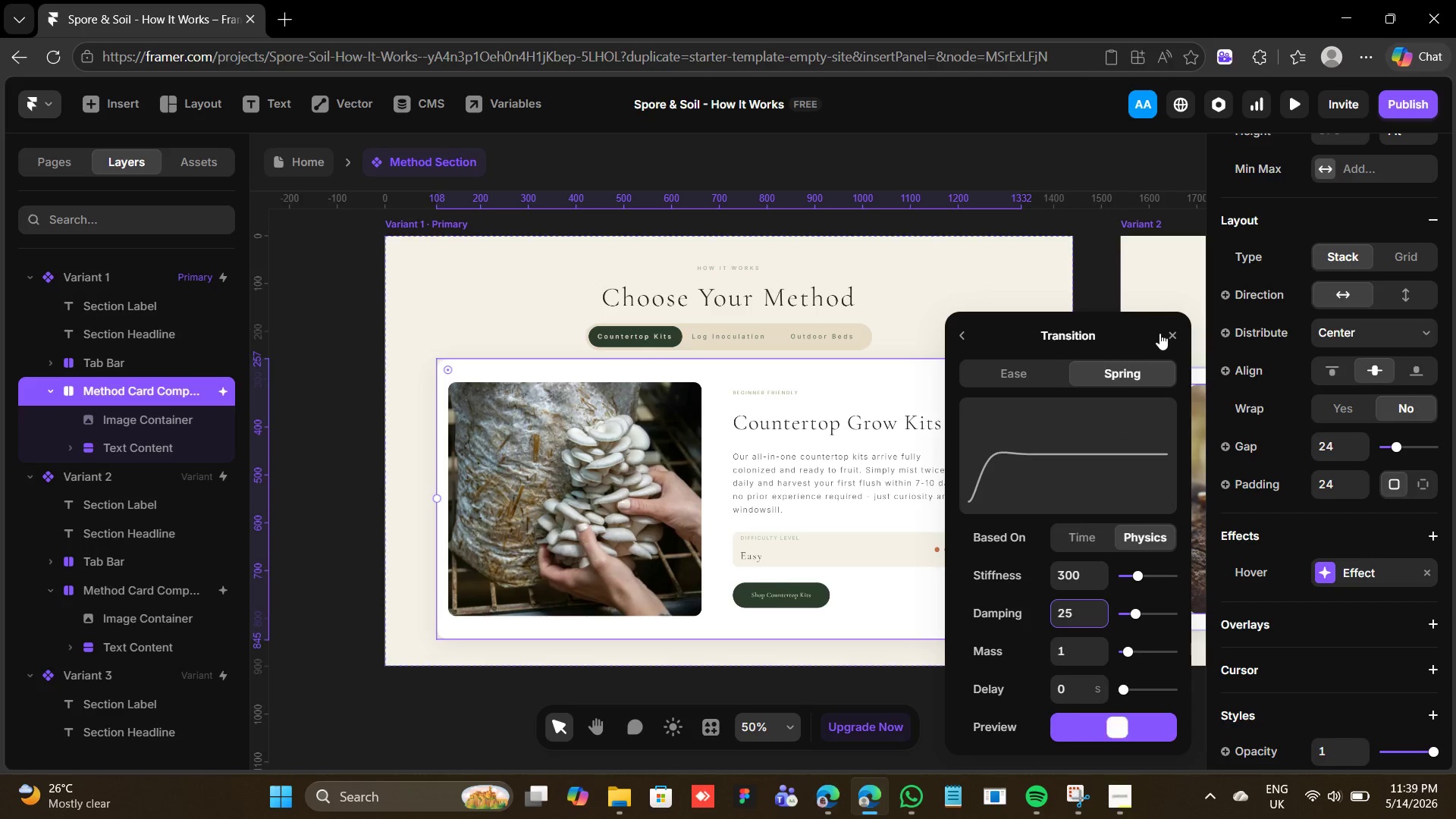 
left_click([1164, 332])
 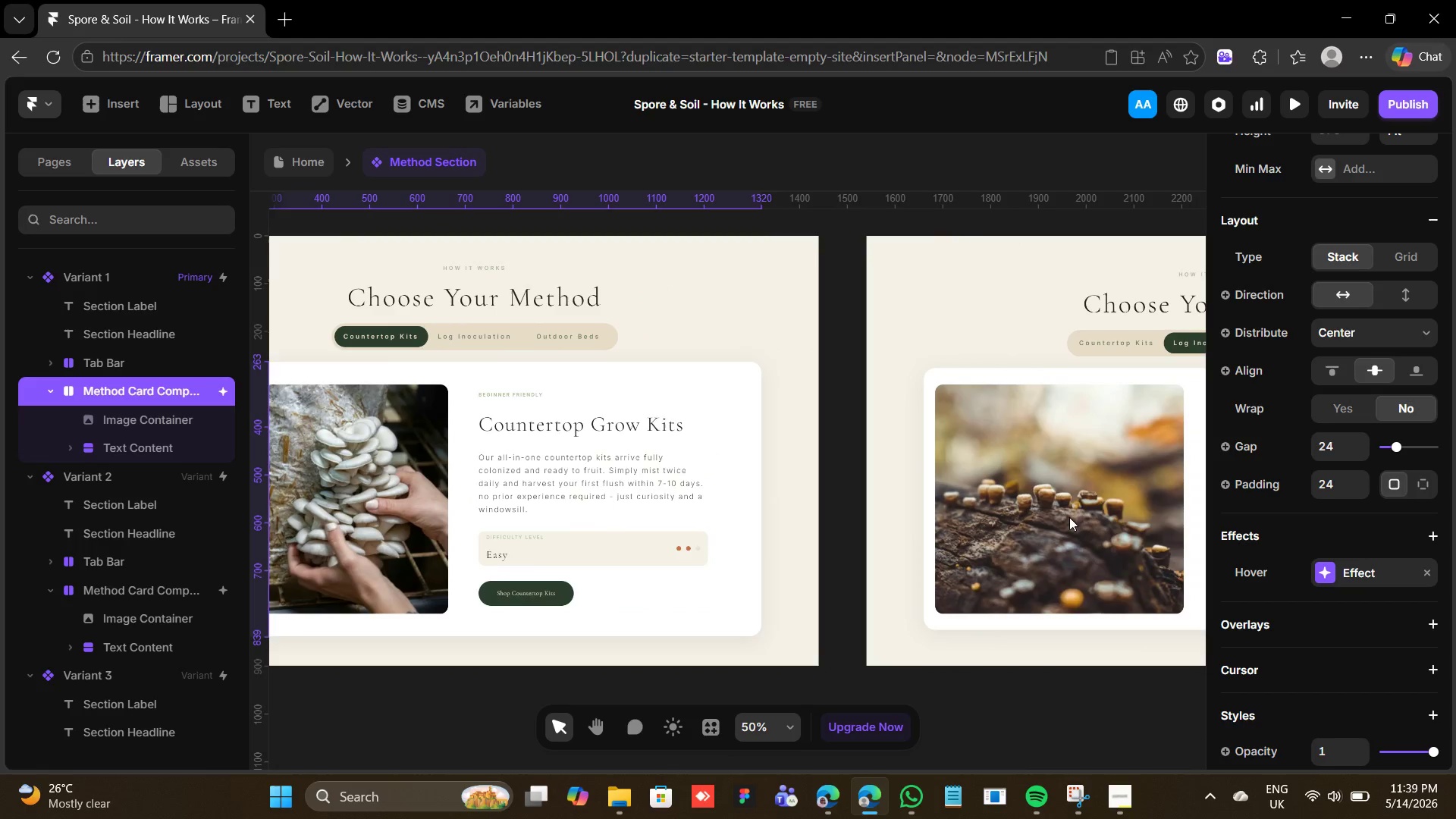 
left_click([1057, 519])
 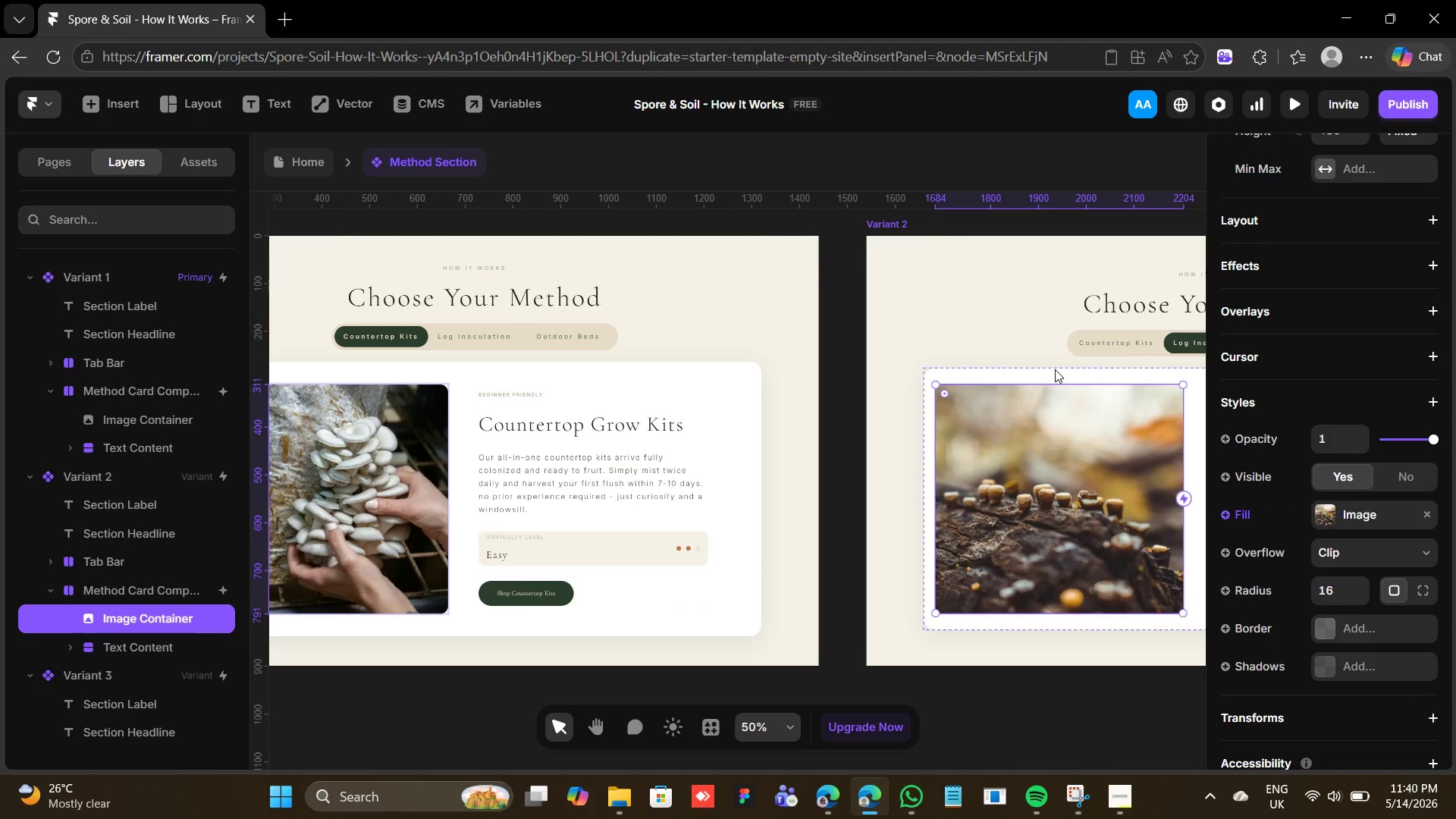 
left_click([1052, 373])
 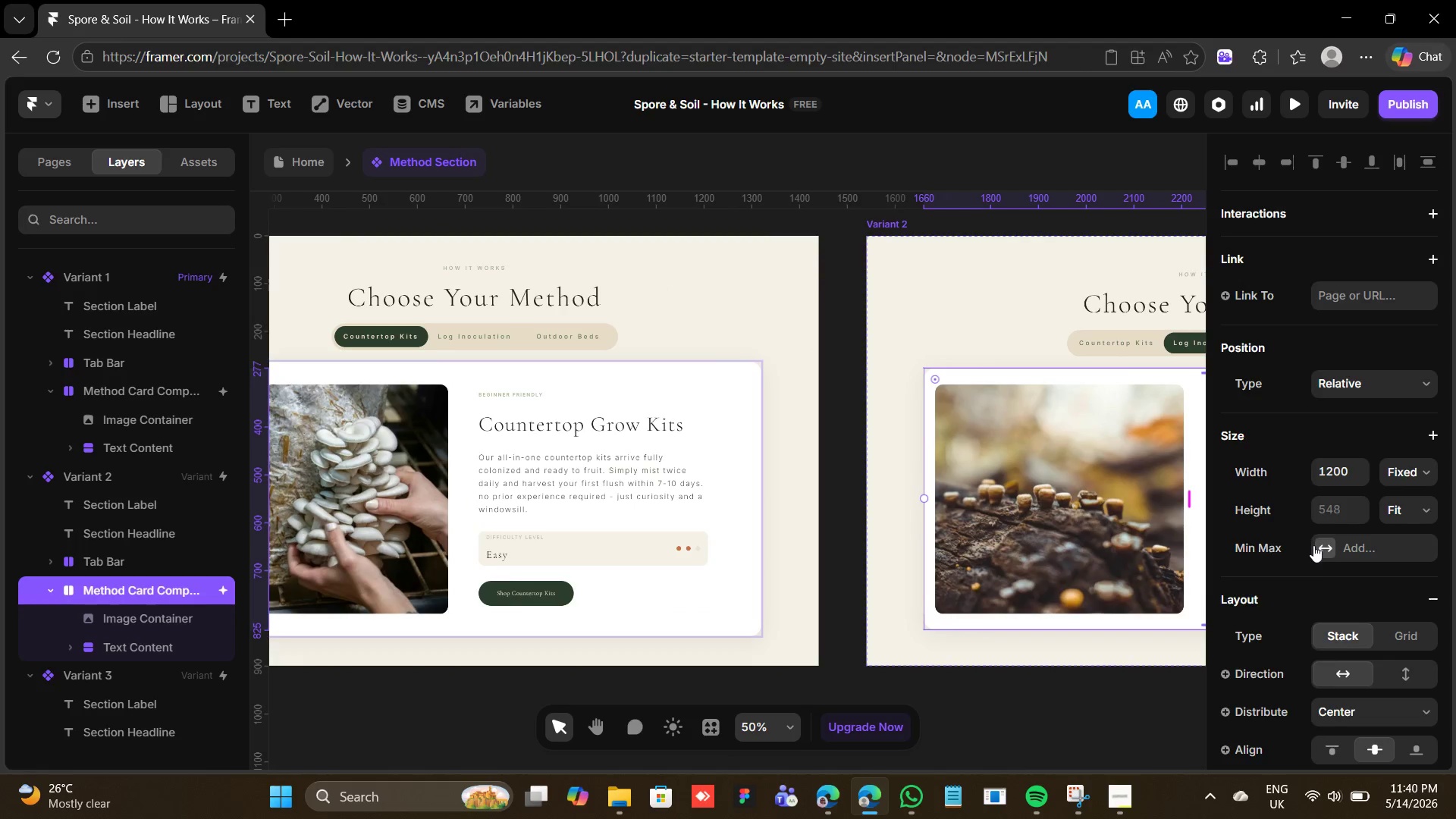 
scroll: coordinate [1313, 545], scroll_direction: down, amount: 4.0
 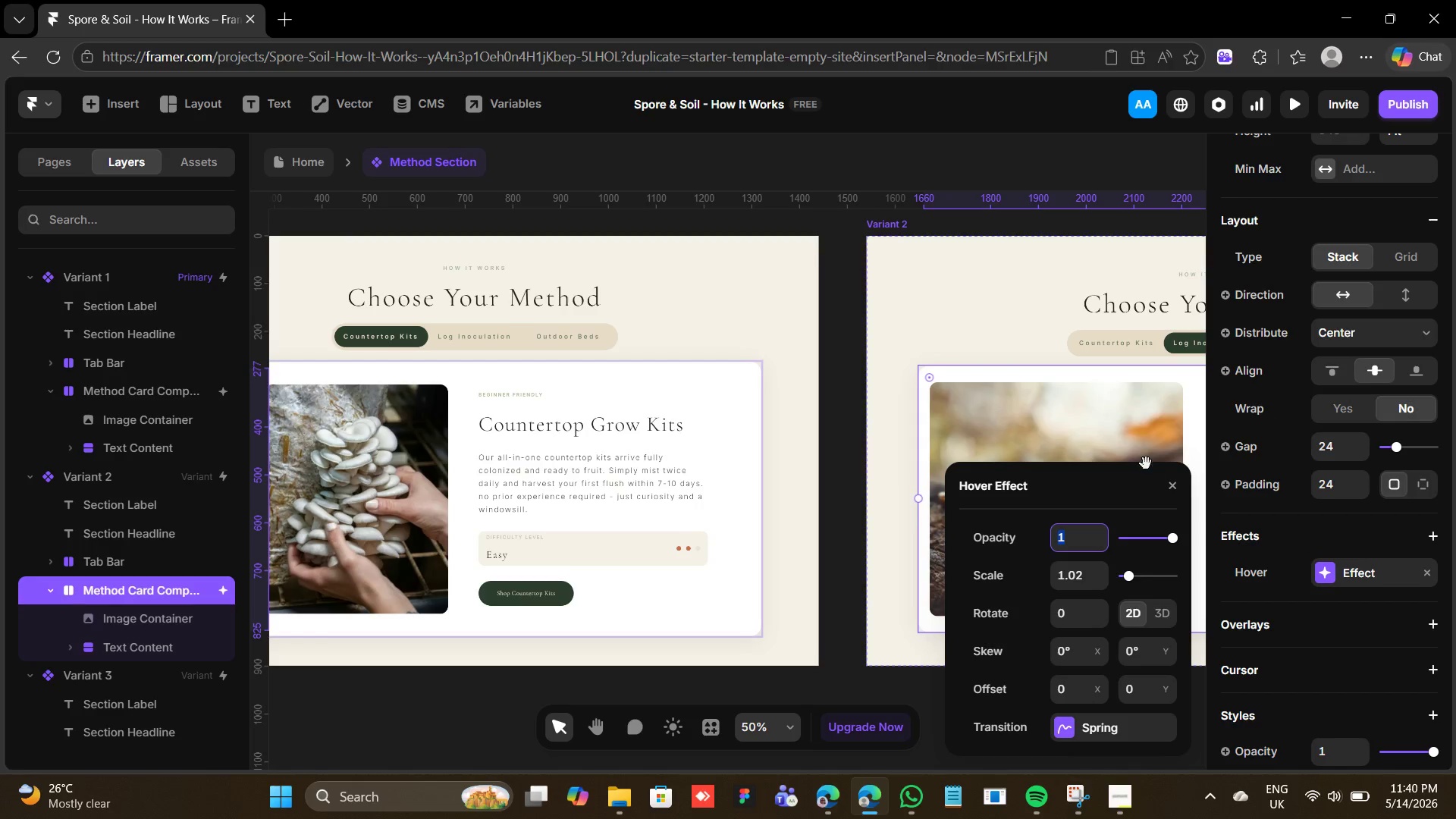 
left_click([1166, 481])
 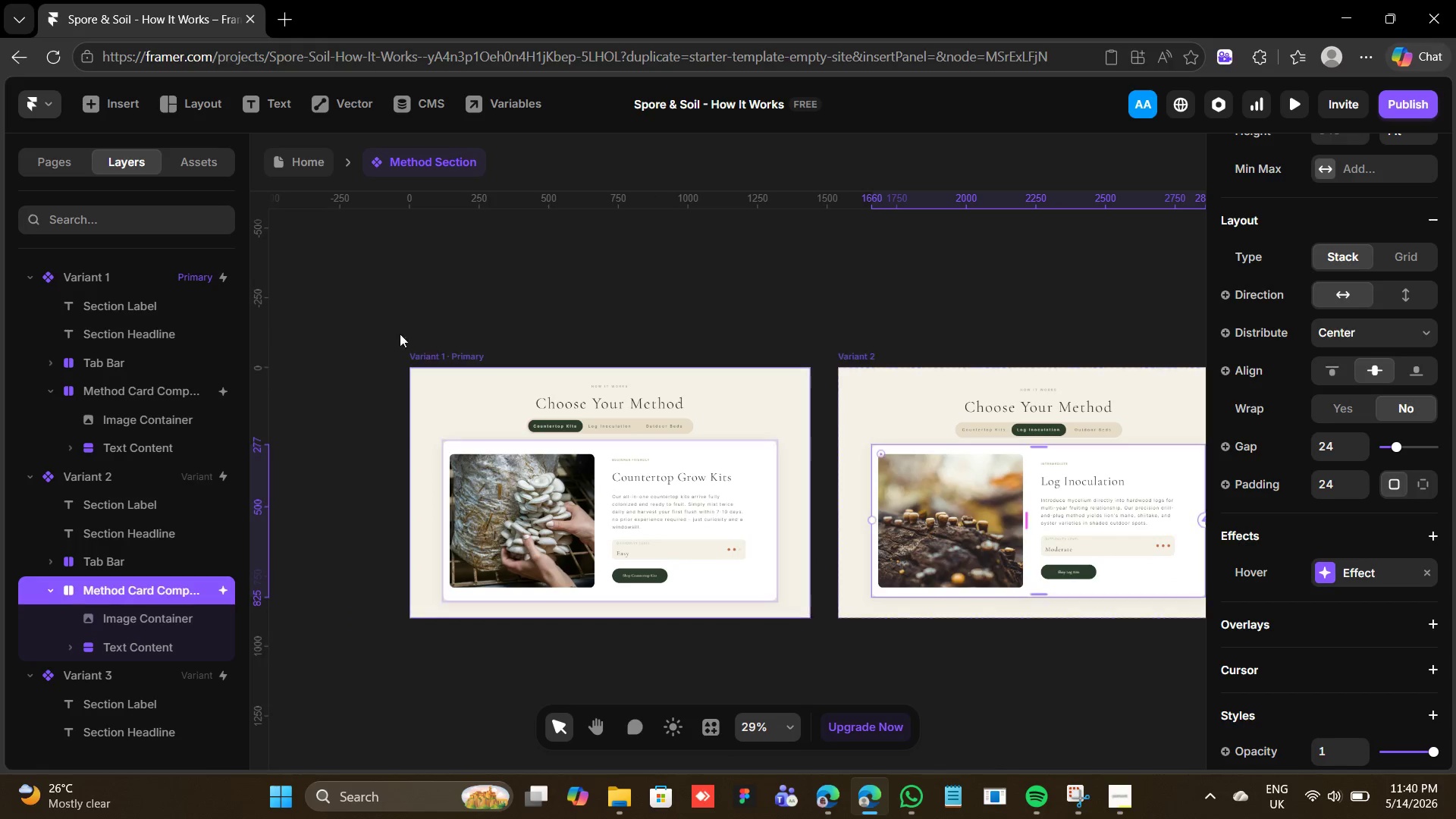 
left_click([298, 165])
 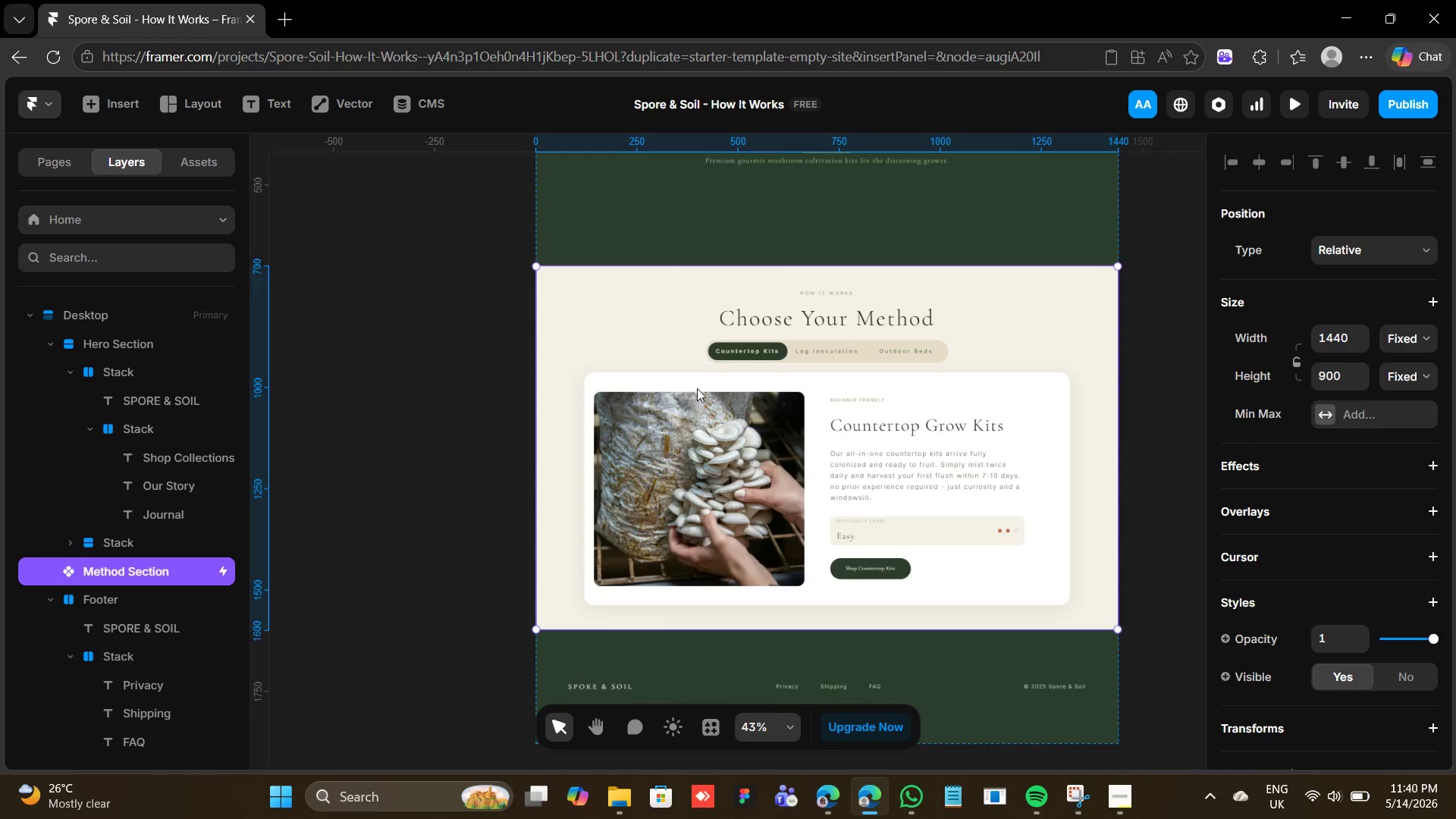 
scroll: coordinate [697, 389], scroll_direction: up, amount: 12.0
 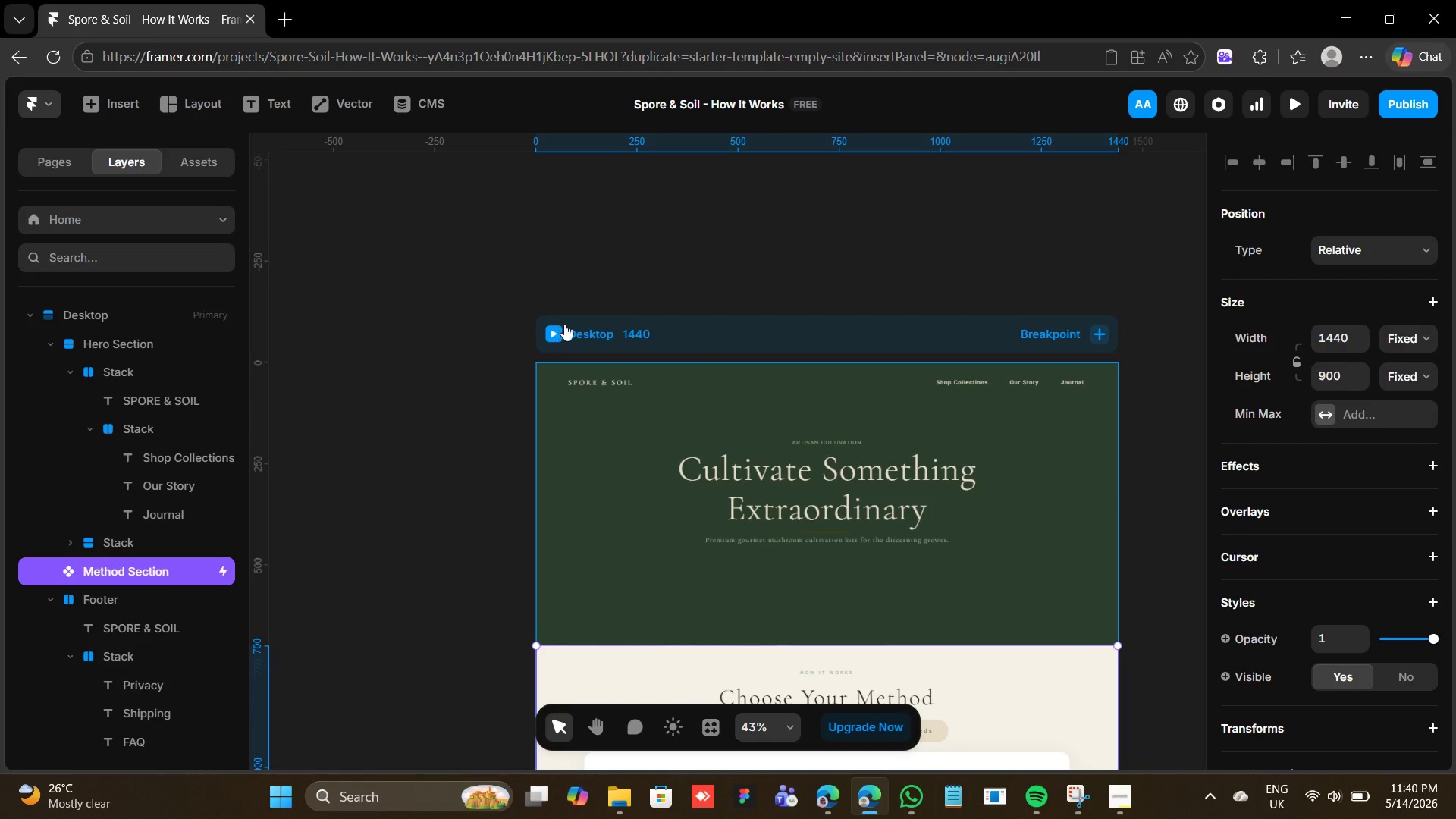 
left_click([625, 258])
 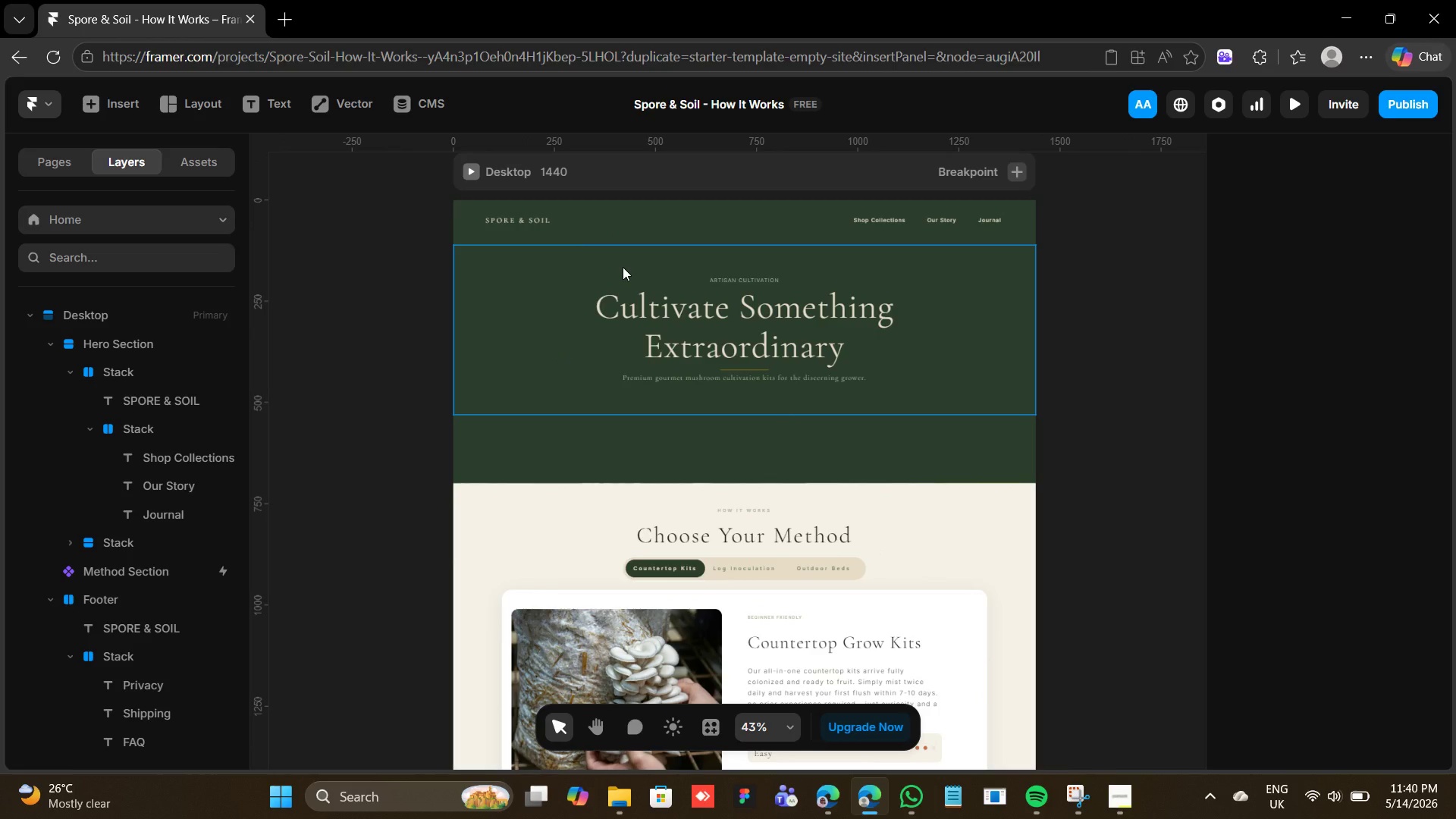 
wait(12.48)
 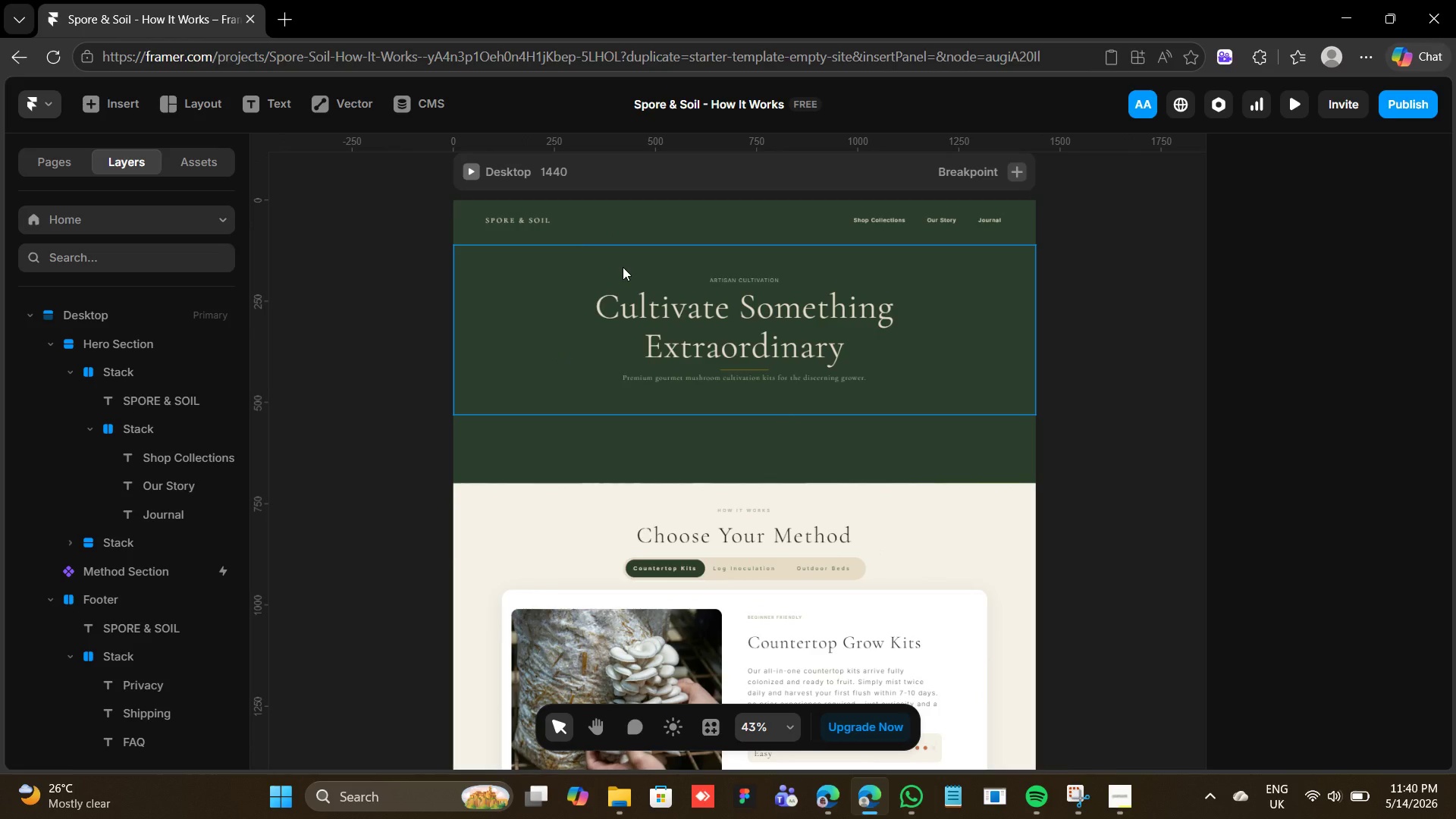 
left_click([428, 800])
 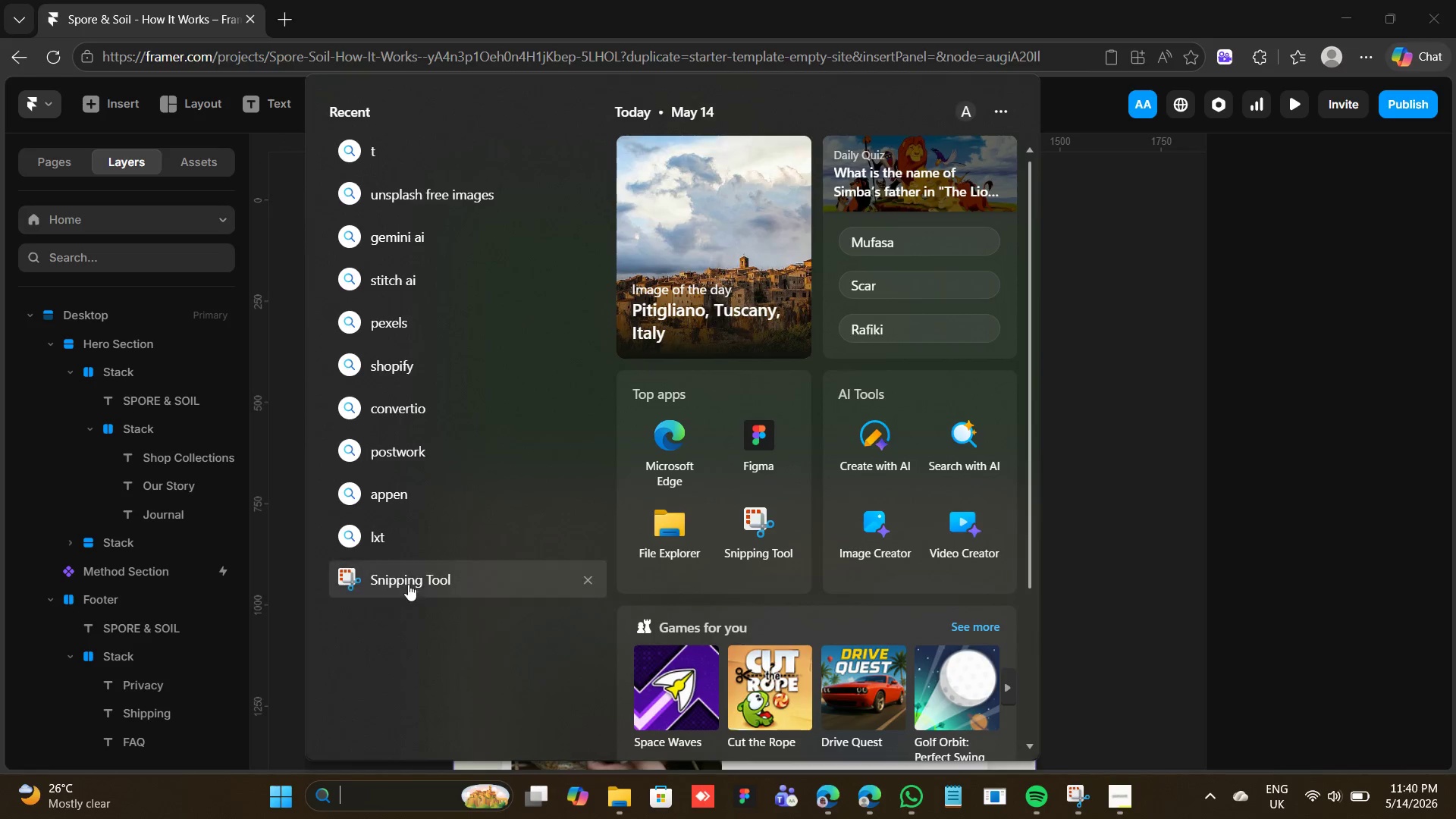 
left_click([408, 571])
 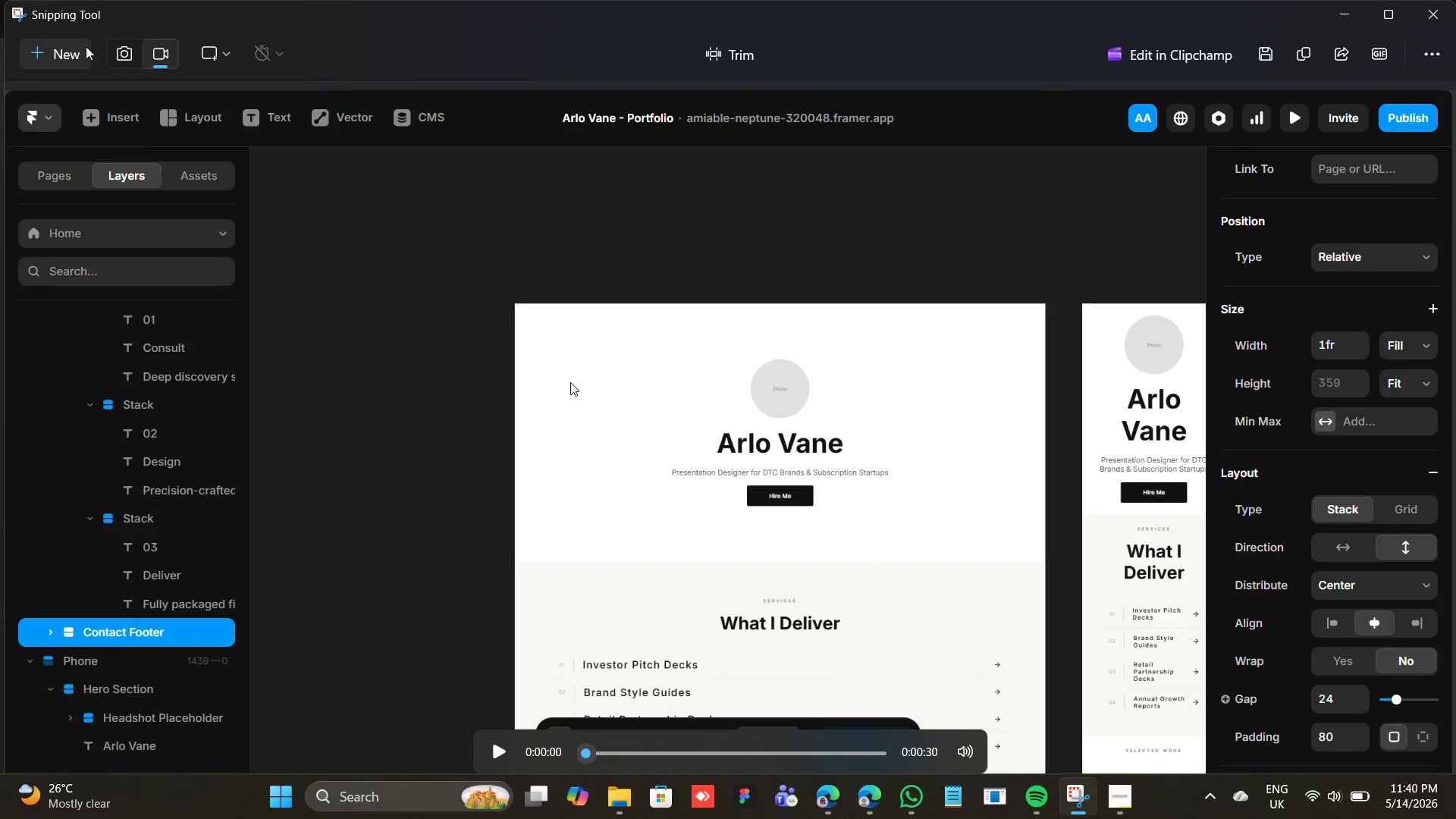 
left_click([48, 48])
 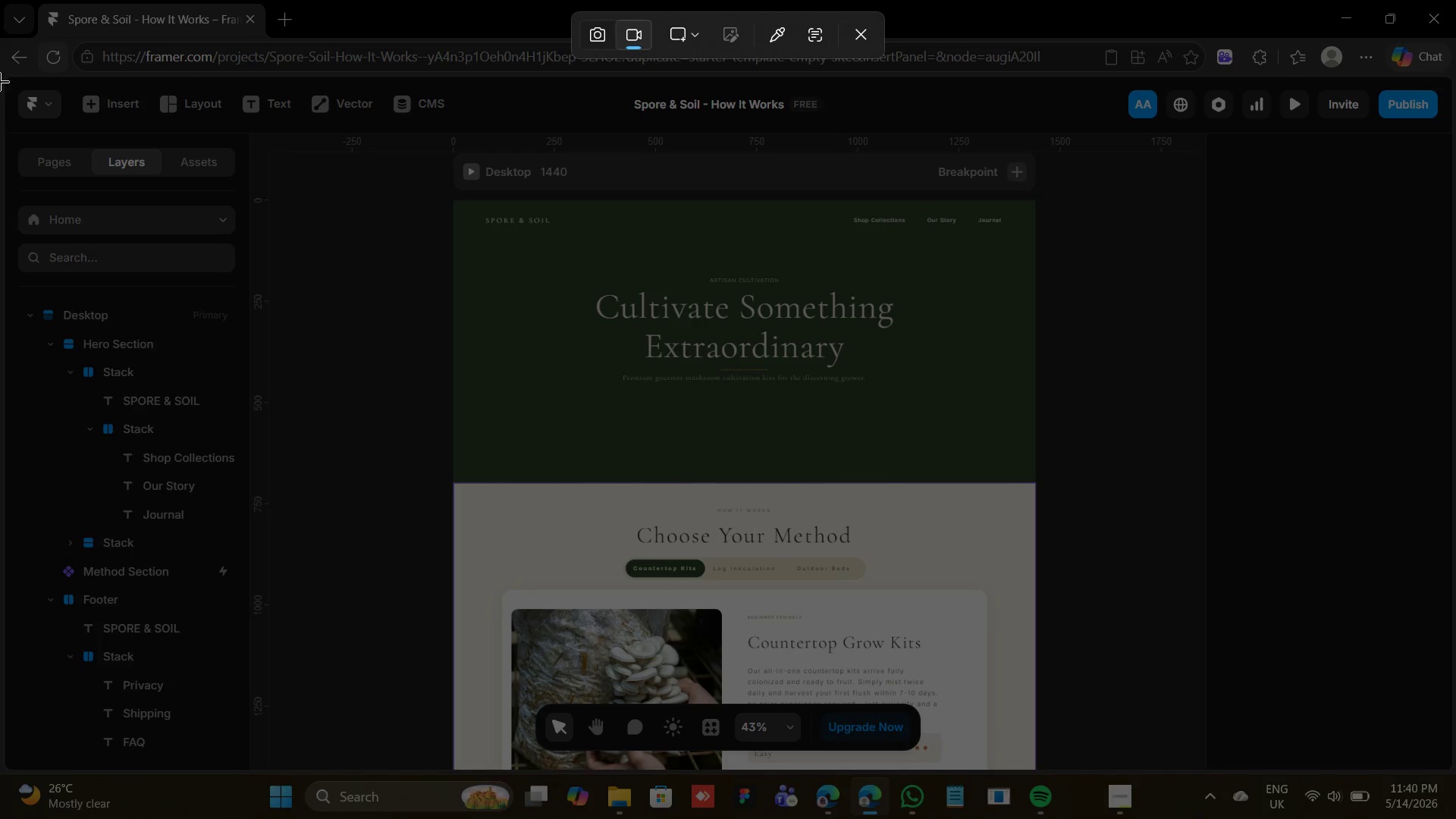 
left_click_drag(start_coordinate=[8, 77], to_coordinate=[1455, 770])
 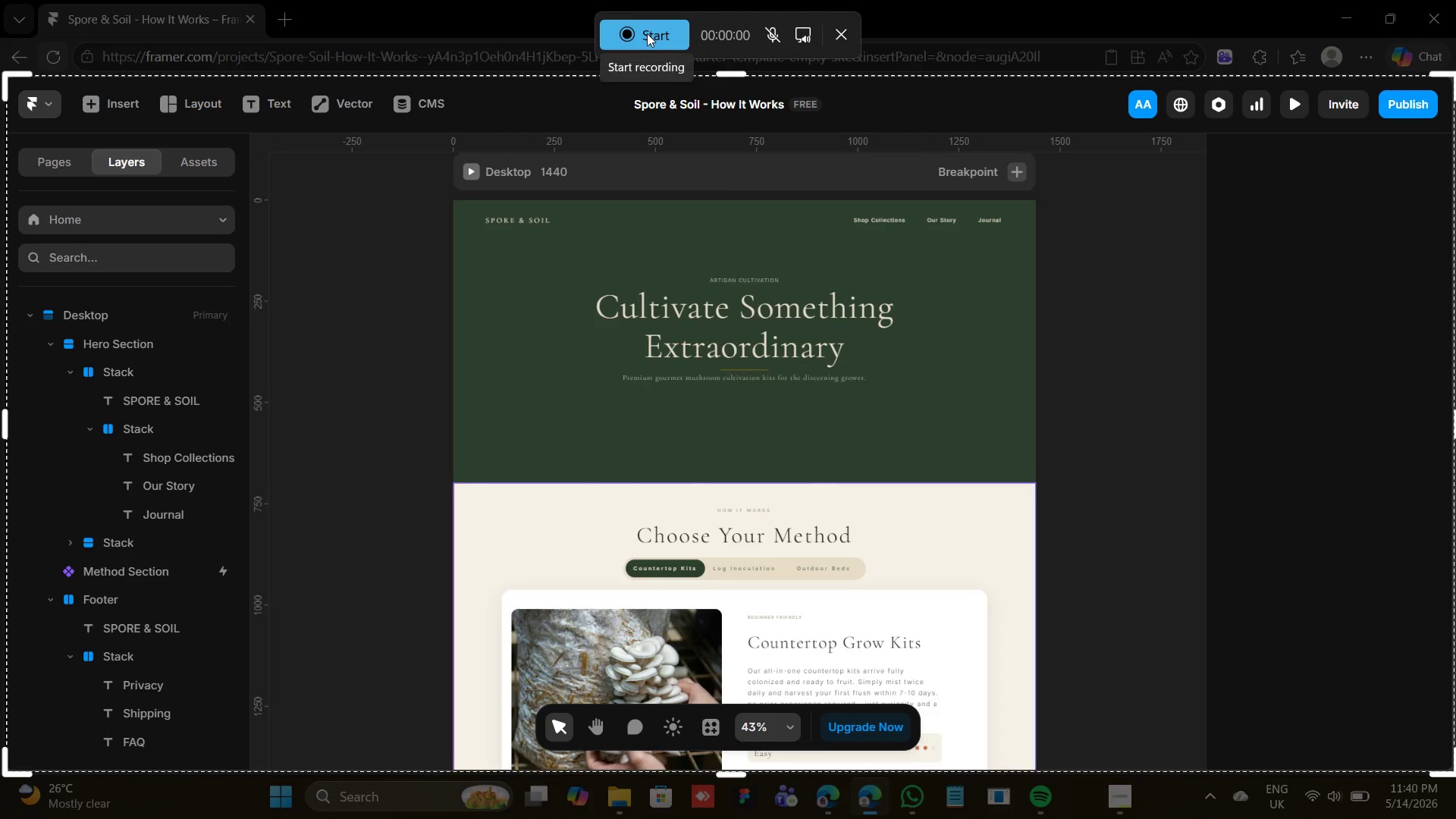 
left_click([647, 33])
 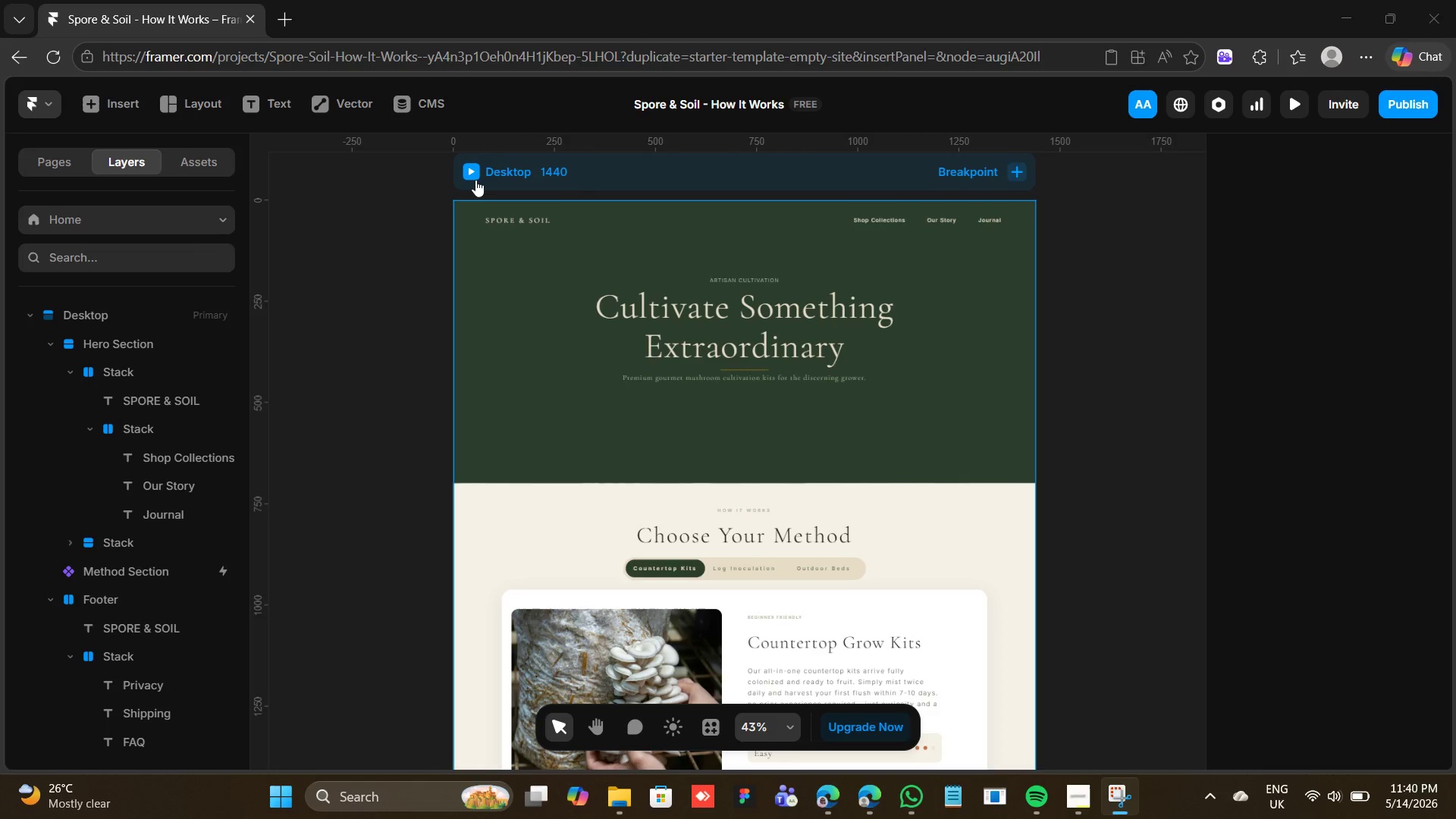 
left_click([465, 168])
 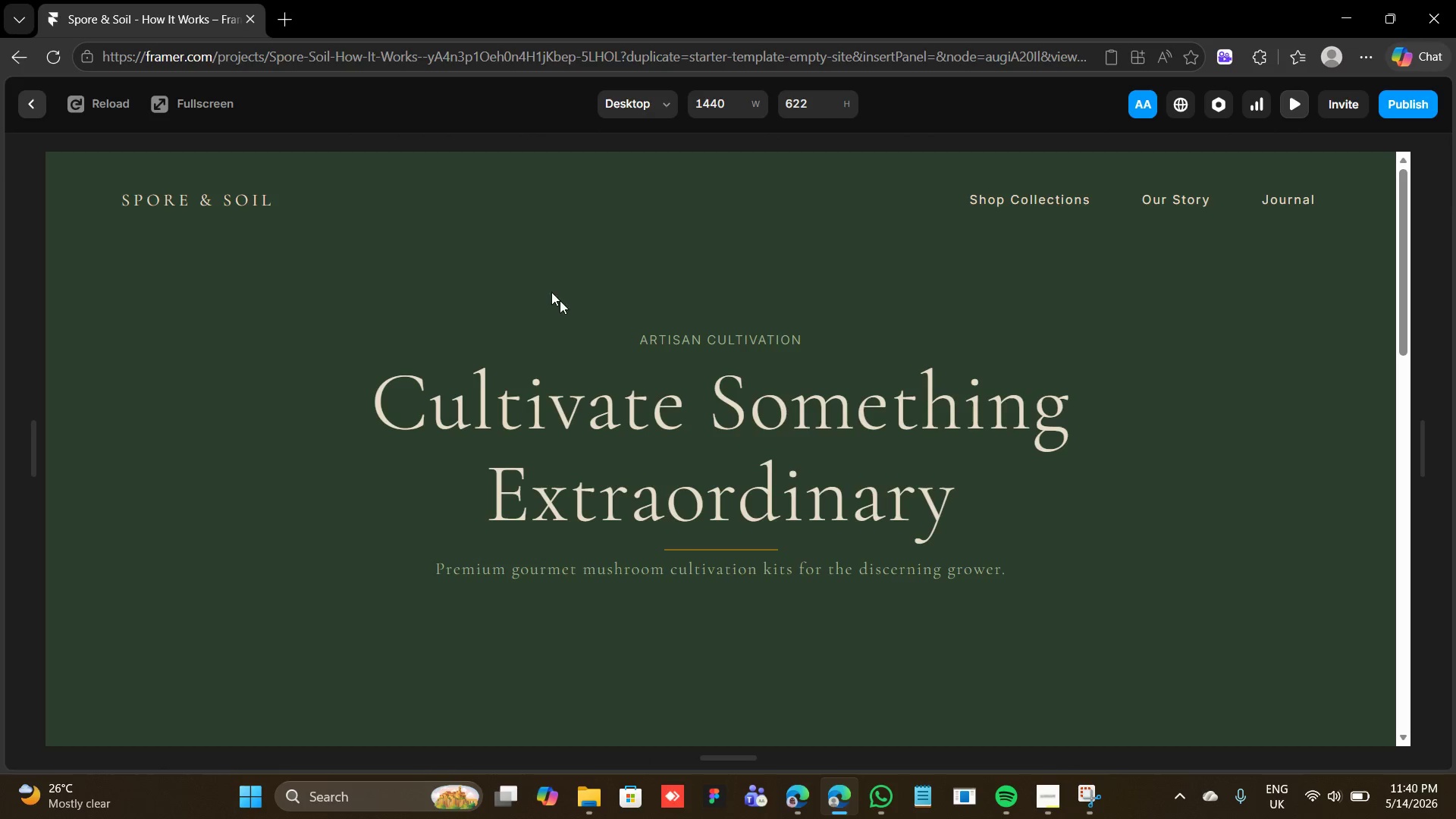 
scroll: coordinate [651, 361], scroll_direction: down, amount: 16.0
 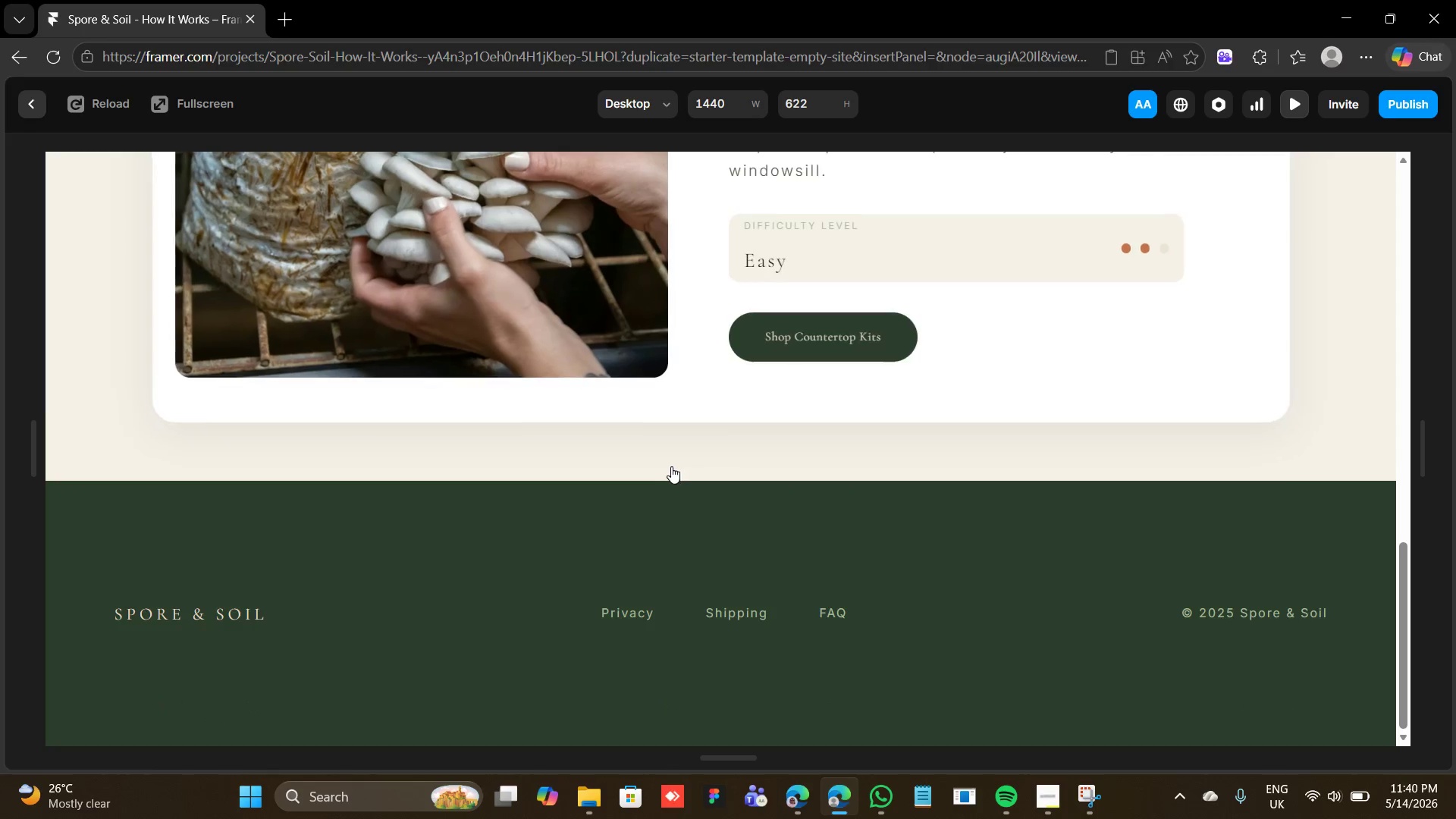 
scroll: coordinate [673, 466], scroll_direction: up, amount: 5.0
 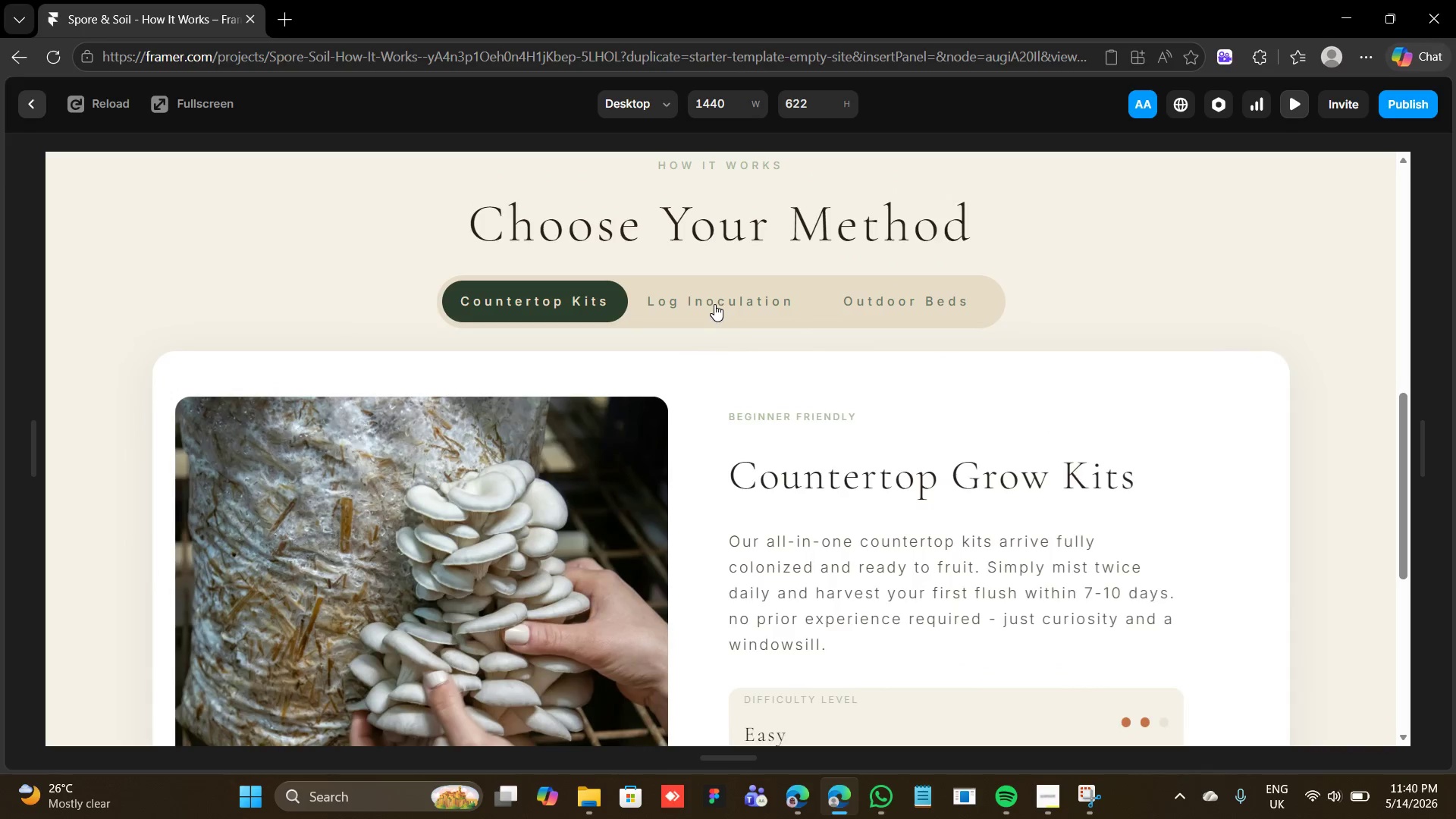 
left_click([714, 301])
 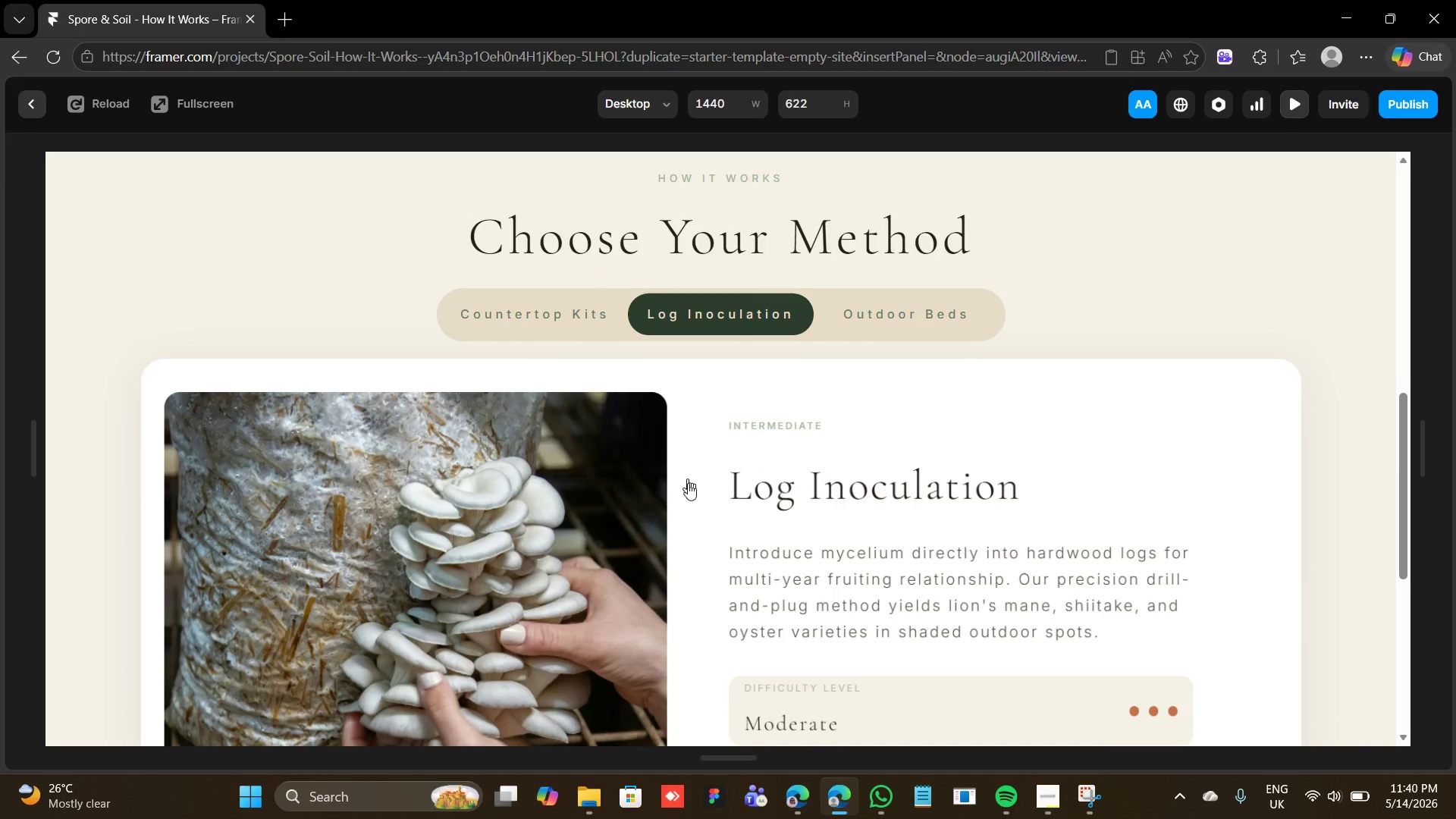 
scroll: coordinate [630, 525], scroll_direction: down, amount: 4.0
 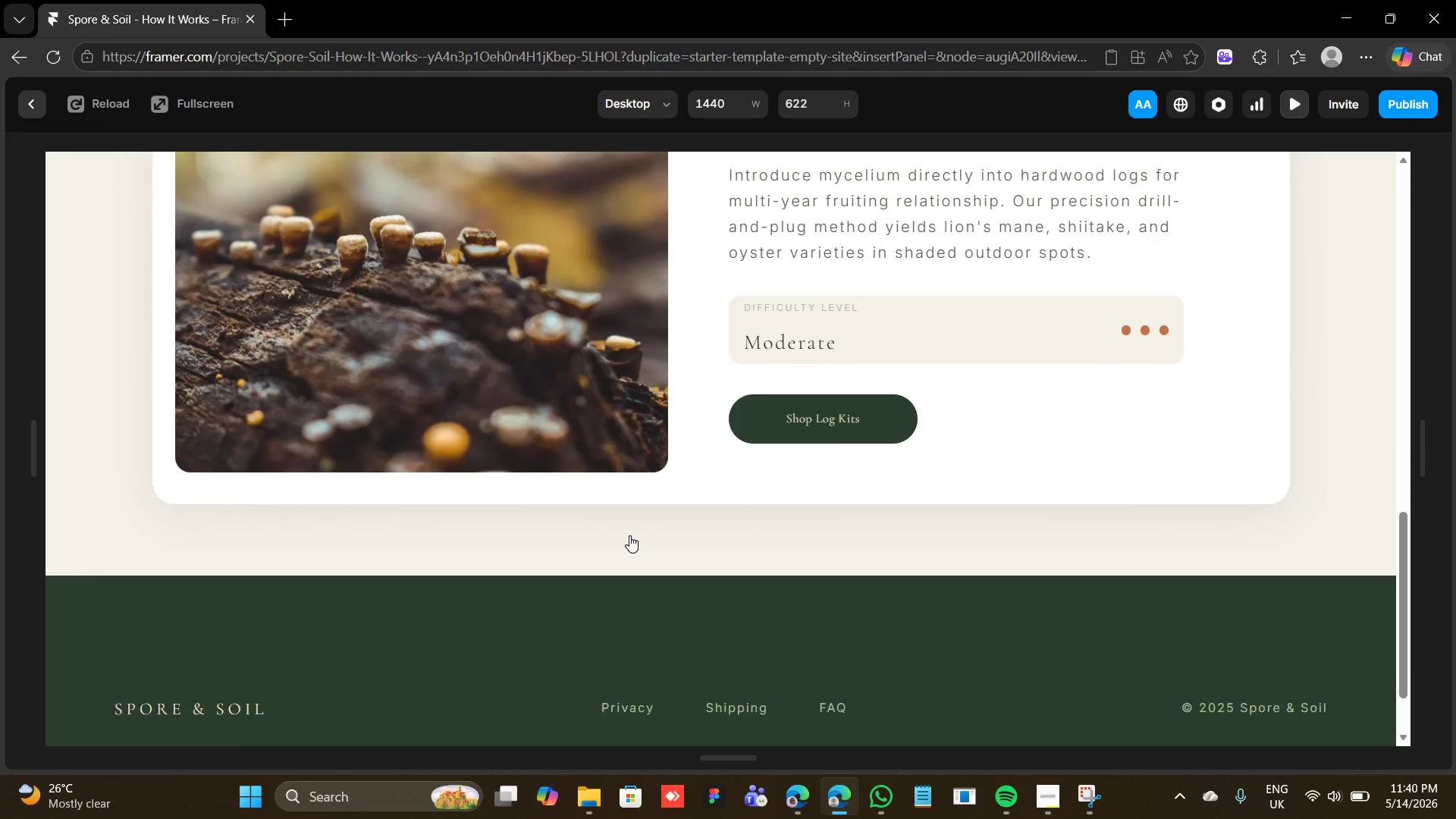 
scroll: coordinate [629, 535], scroll_direction: up, amount: 4.0
 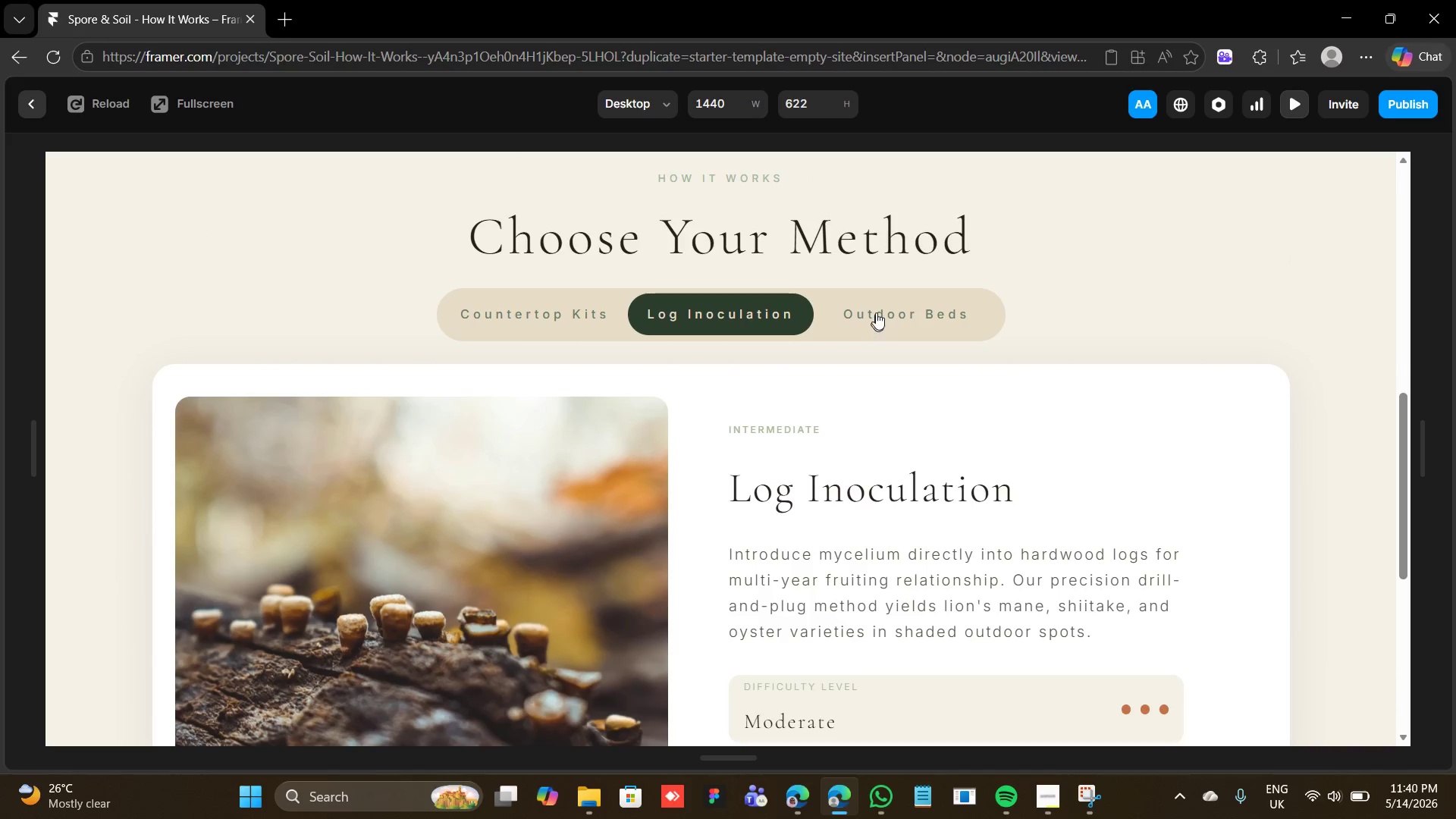 
left_click([876, 312])
 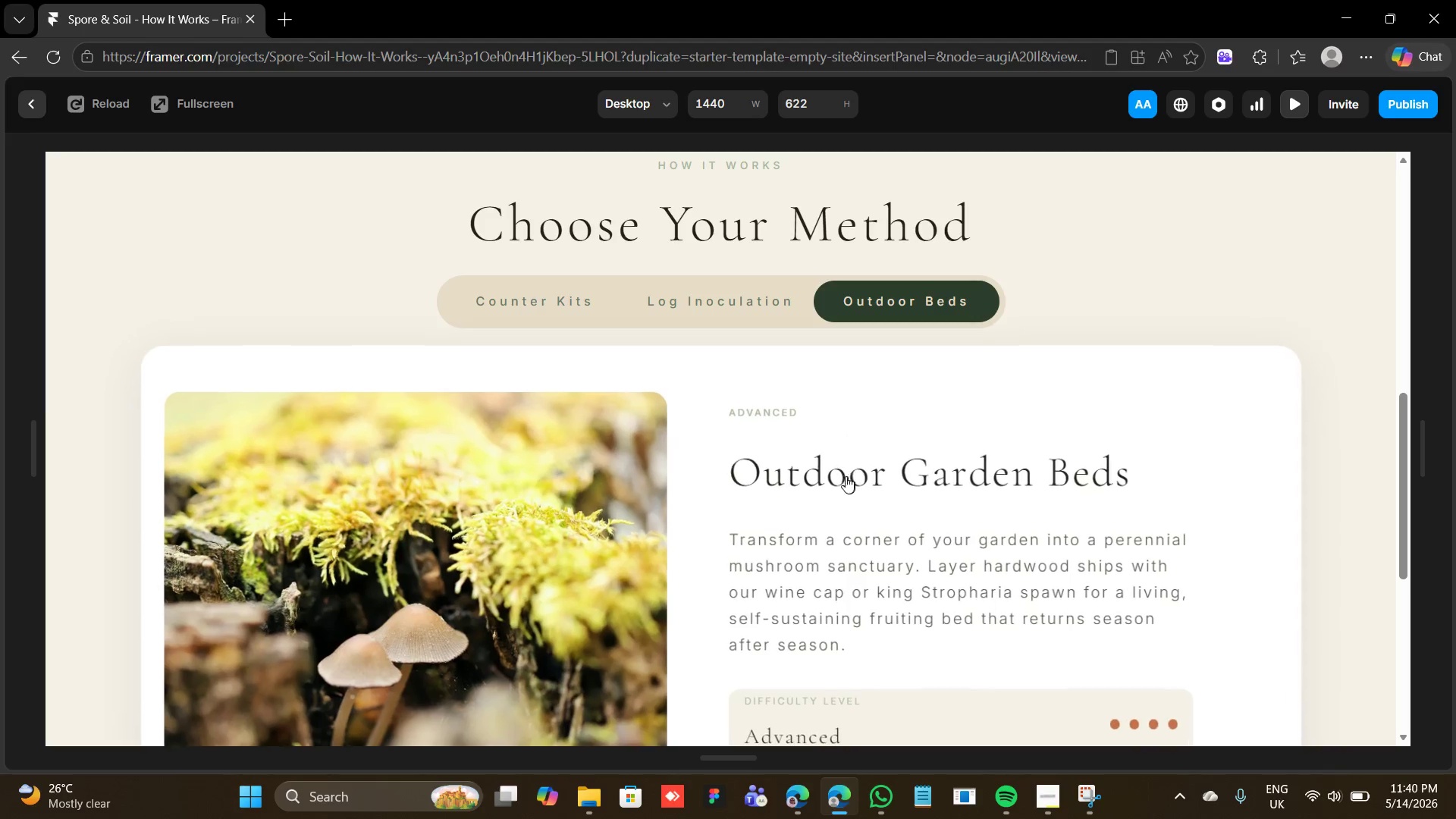 
scroll: coordinate [835, 522], scroll_direction: down, amount: 4.0
 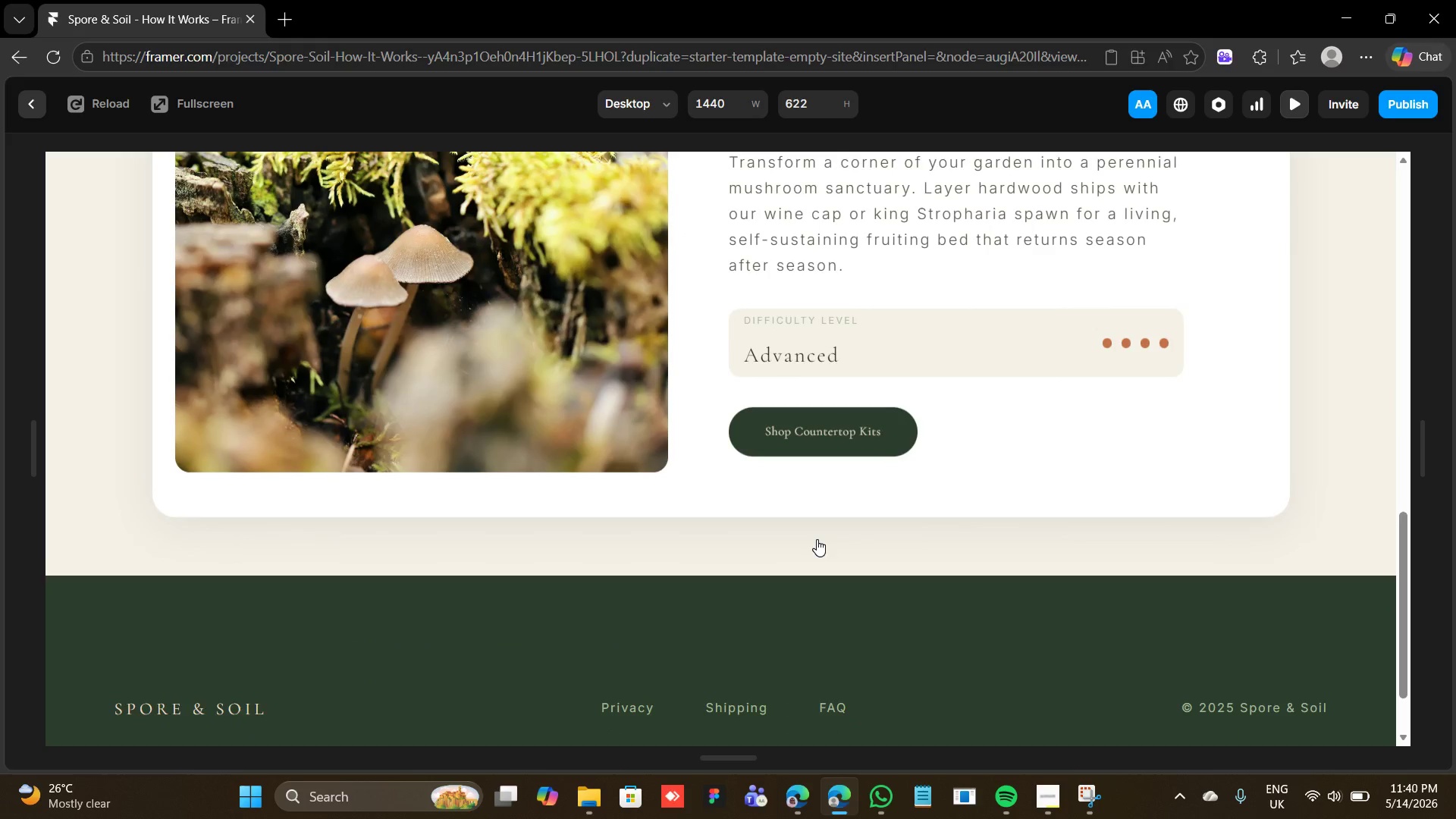 
scroll: coordinate [817, 539], scroll_direction: up, amount: 4.0
 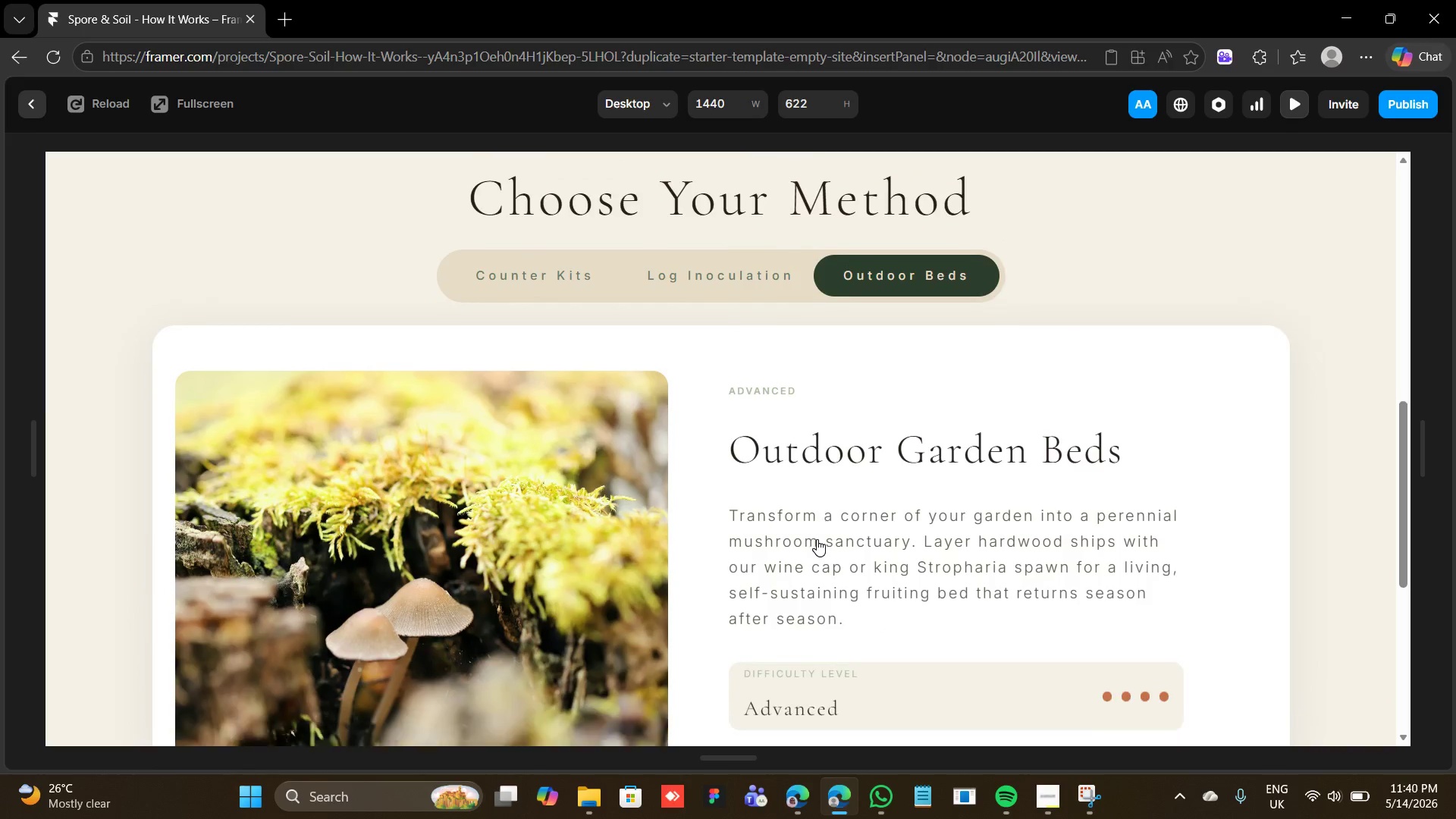 
scroll: coordinate [817, 539], scroll_direction: down, amount: 2.0
 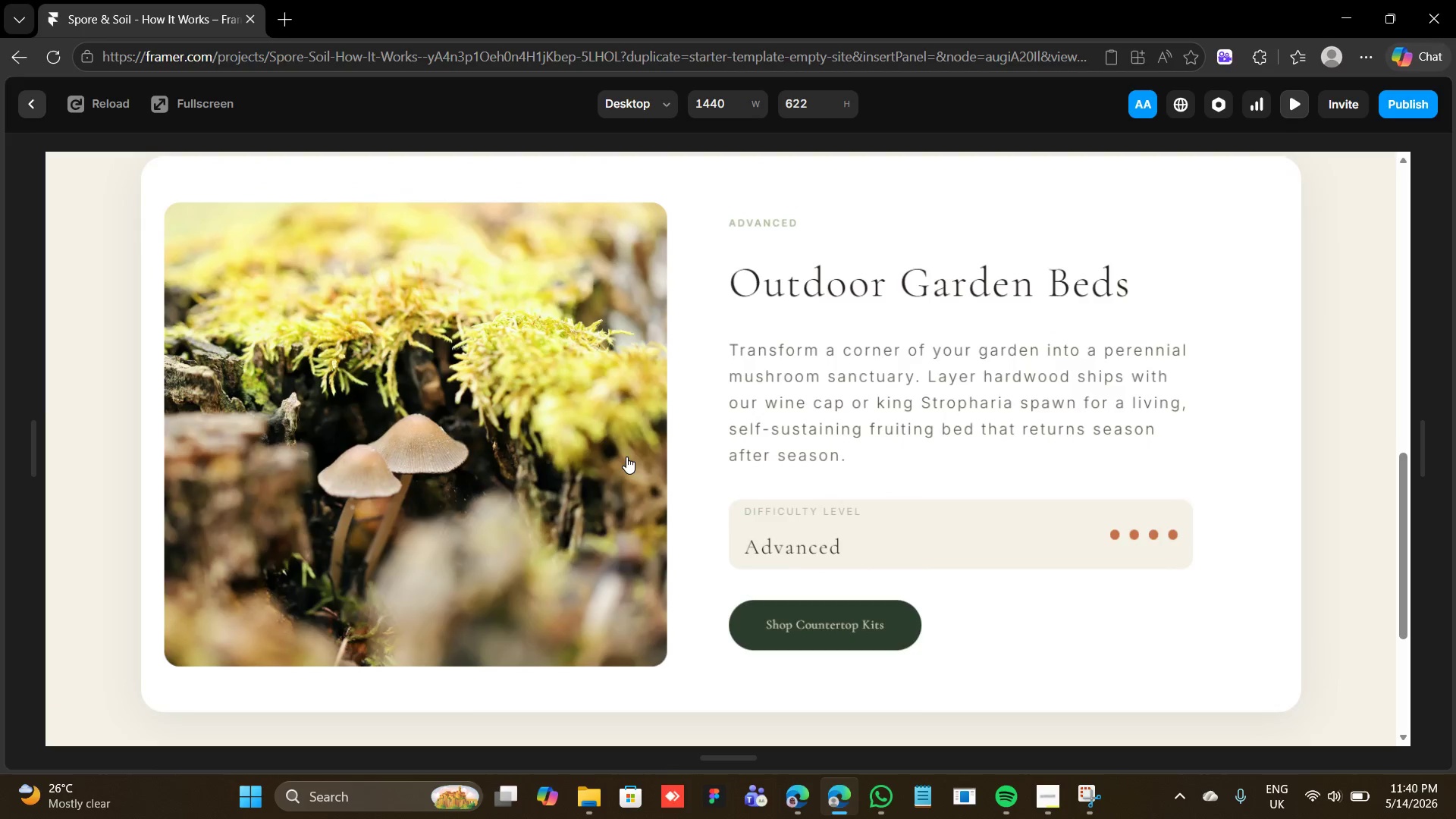 
scroll: coordinate [626, 455], scroll_direction: up, amount: 4.0
 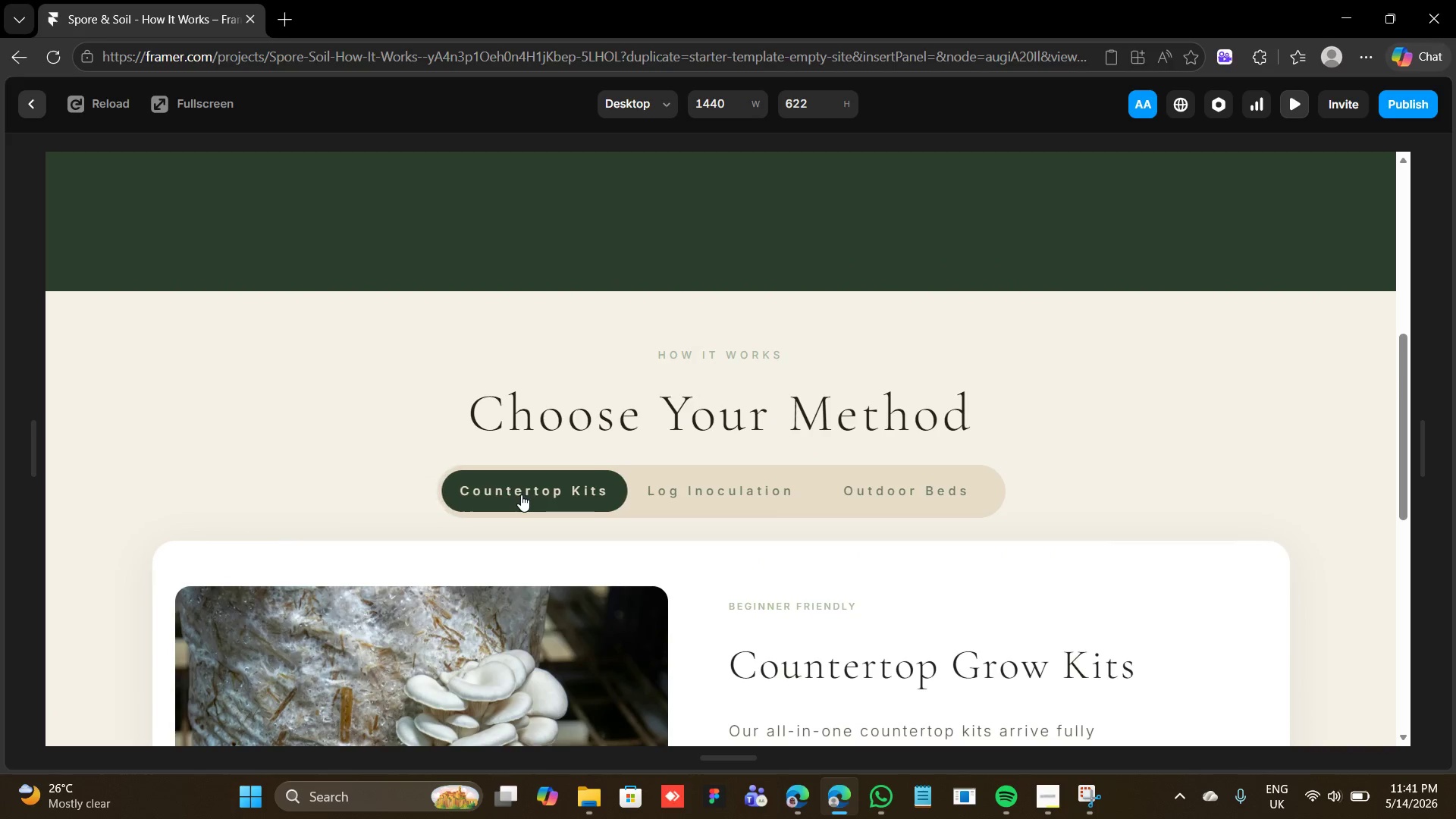 
scroll: coordinate [719, 502], scroll_direction: down, amount: 5.0
 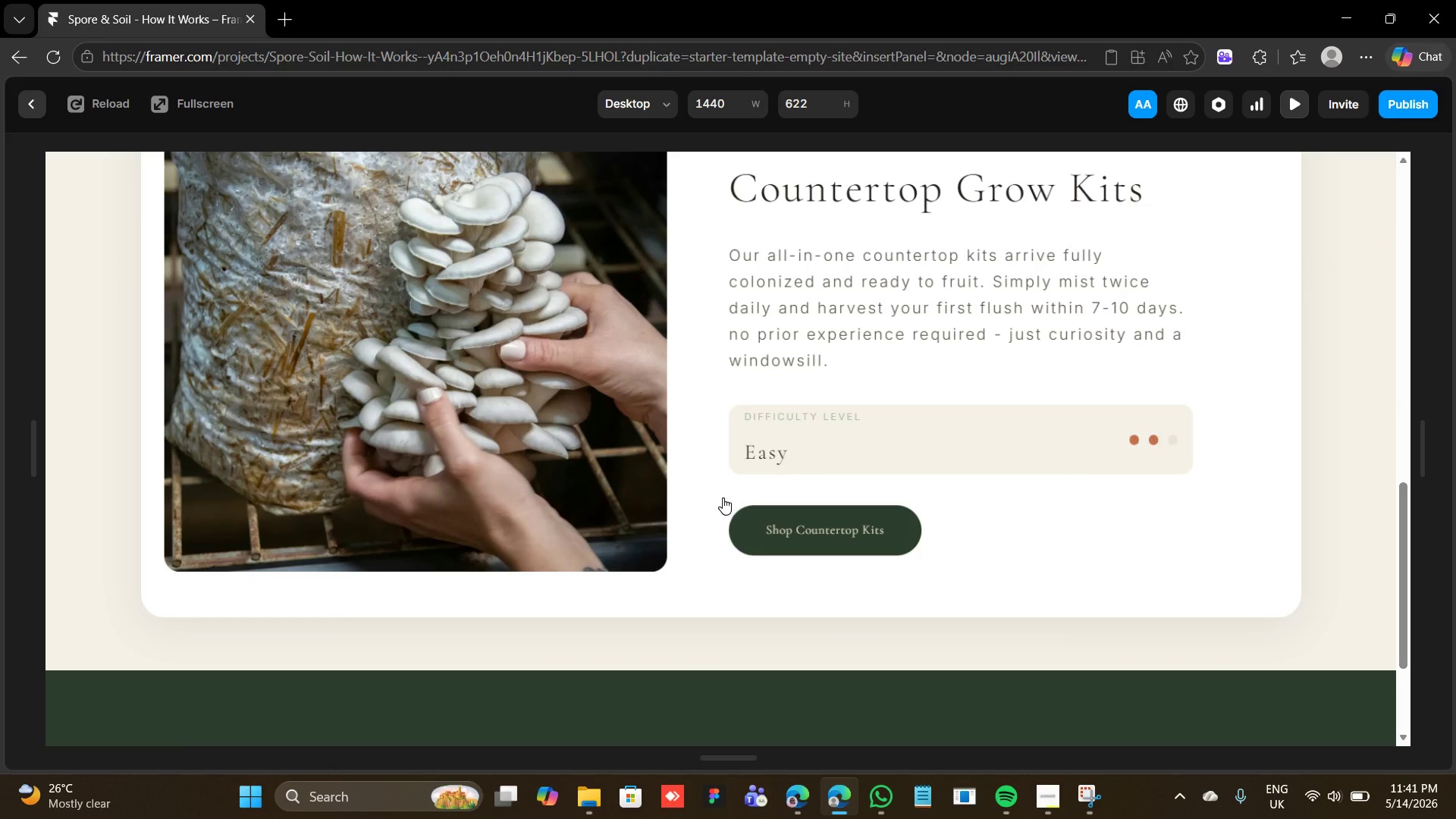 
scroll: coordinate [723, 494], scroll_direction: up, amount: 4.0
 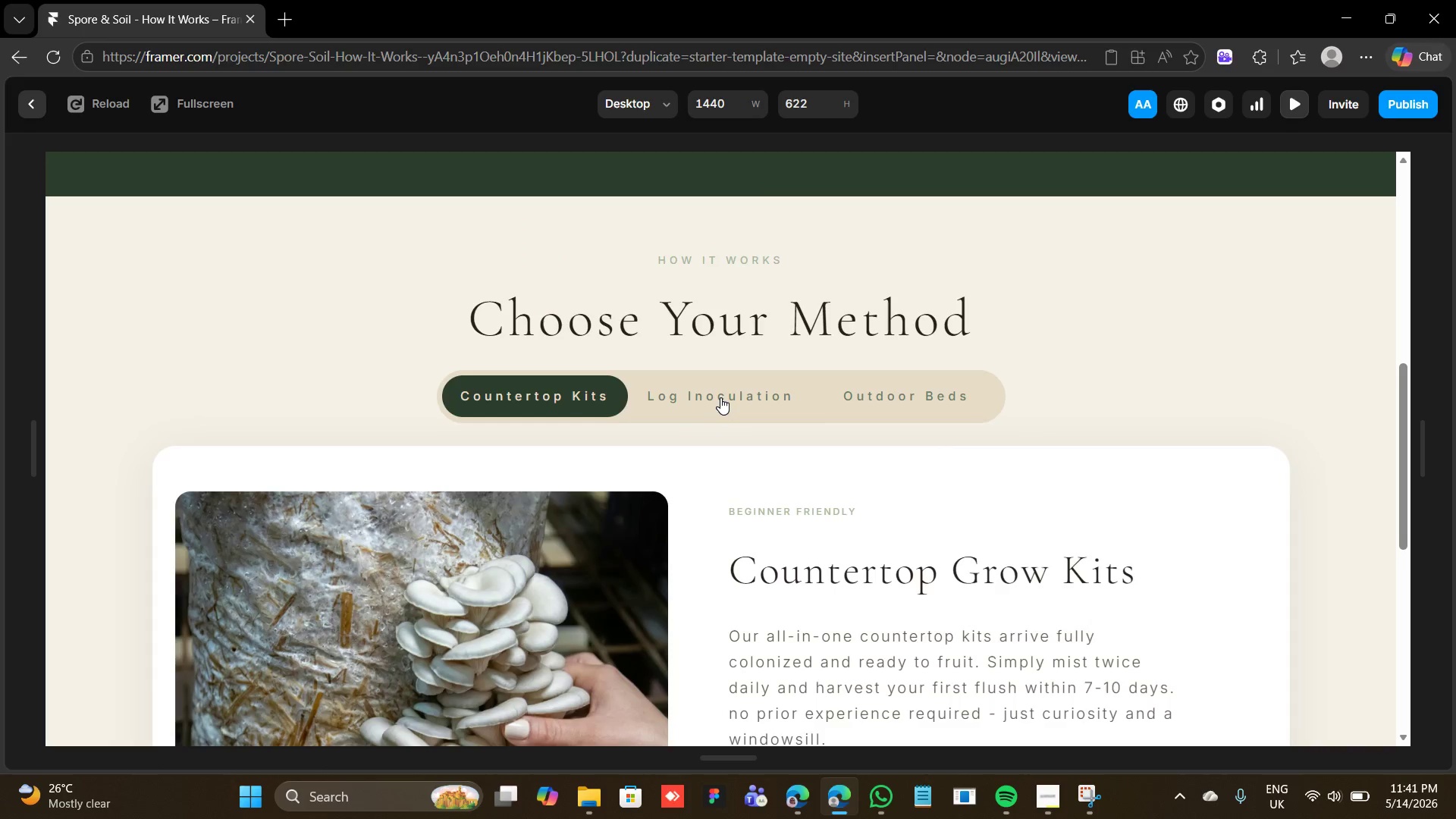 
left_click([720, 397])
 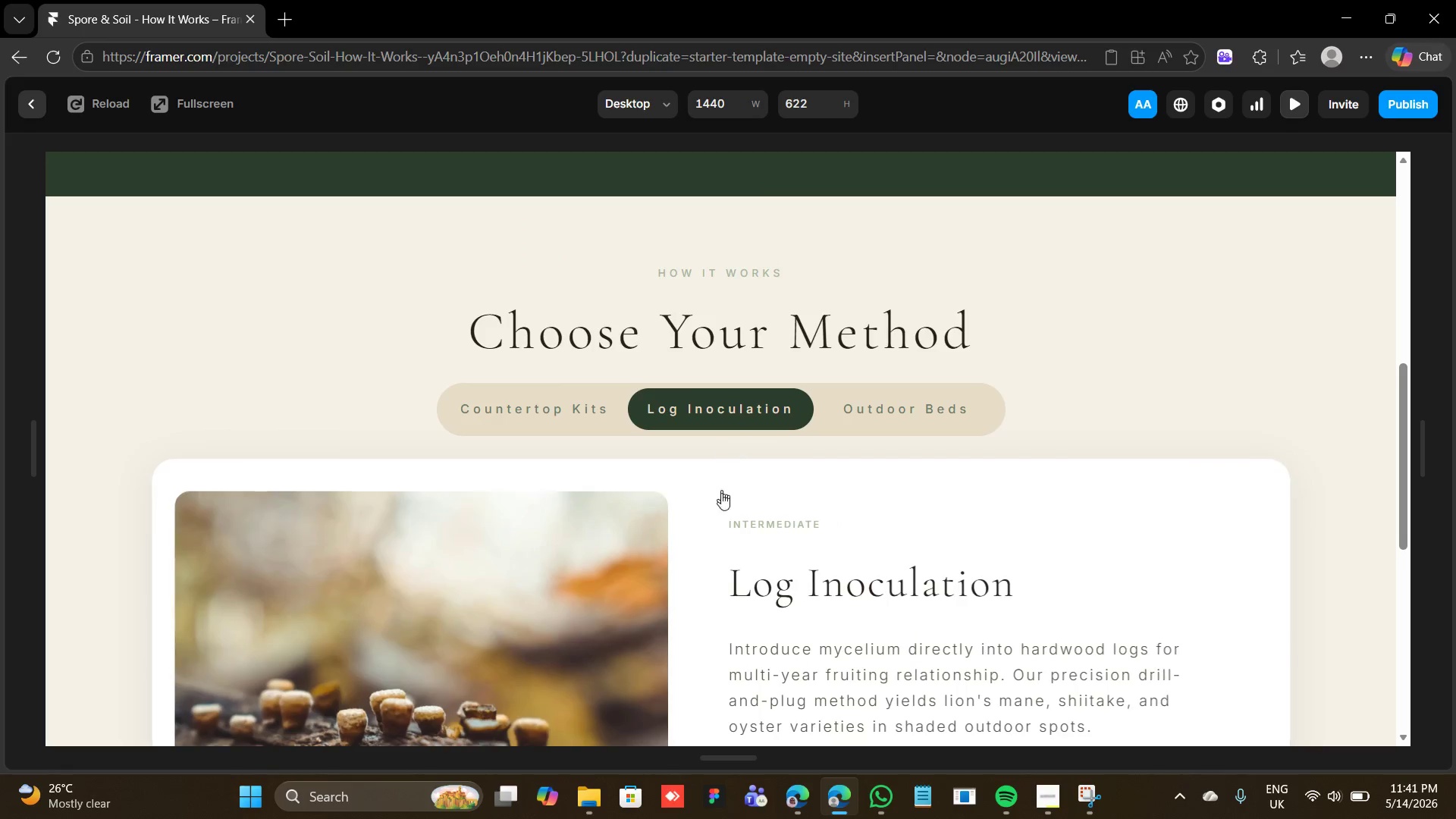 
scroll: coordinate [721, 510], scroll_direction: down, amount: 3.0
 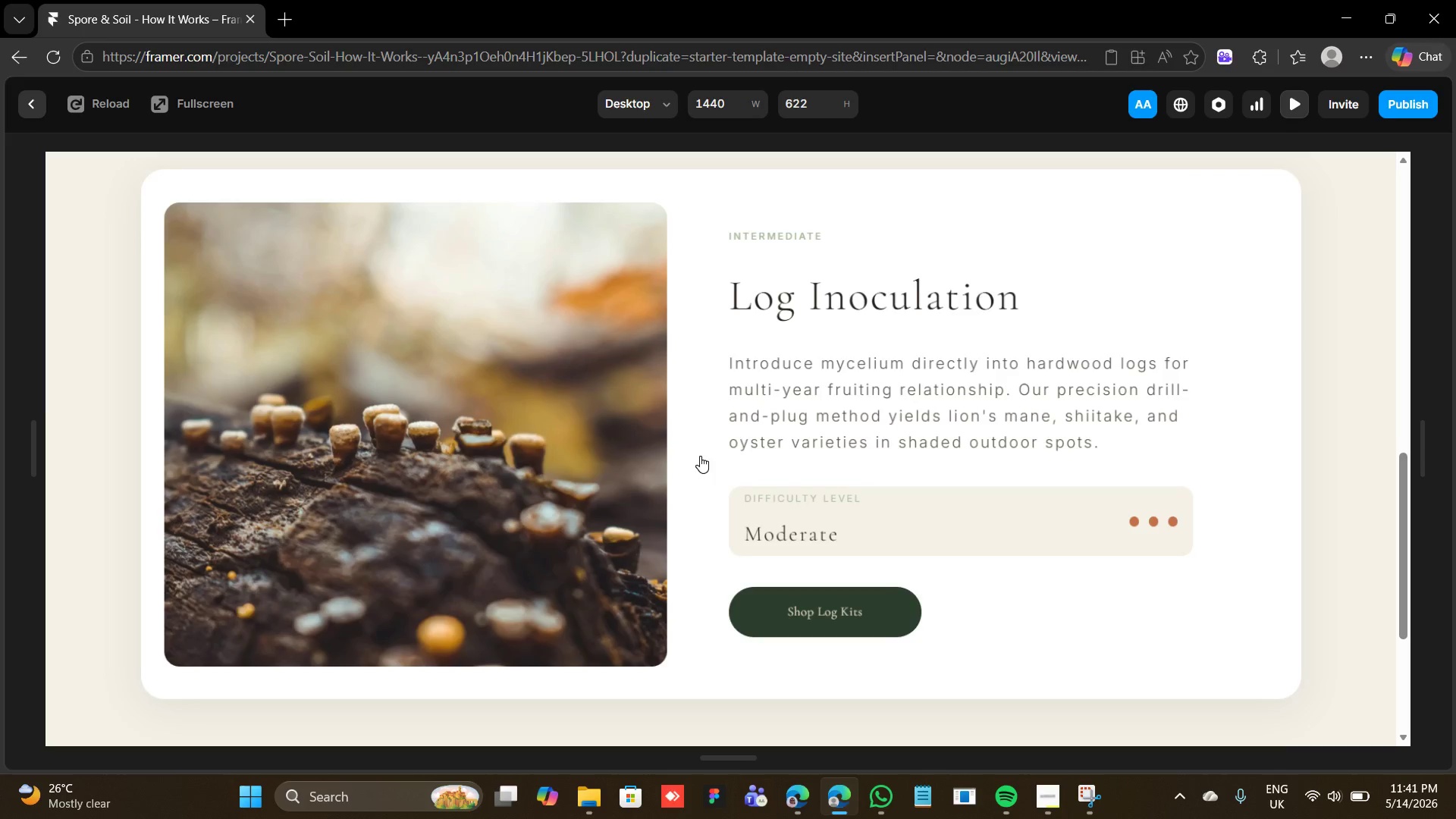 
scroll: coordinate [703, 458], scroll_direction: up, amount: 16.0
 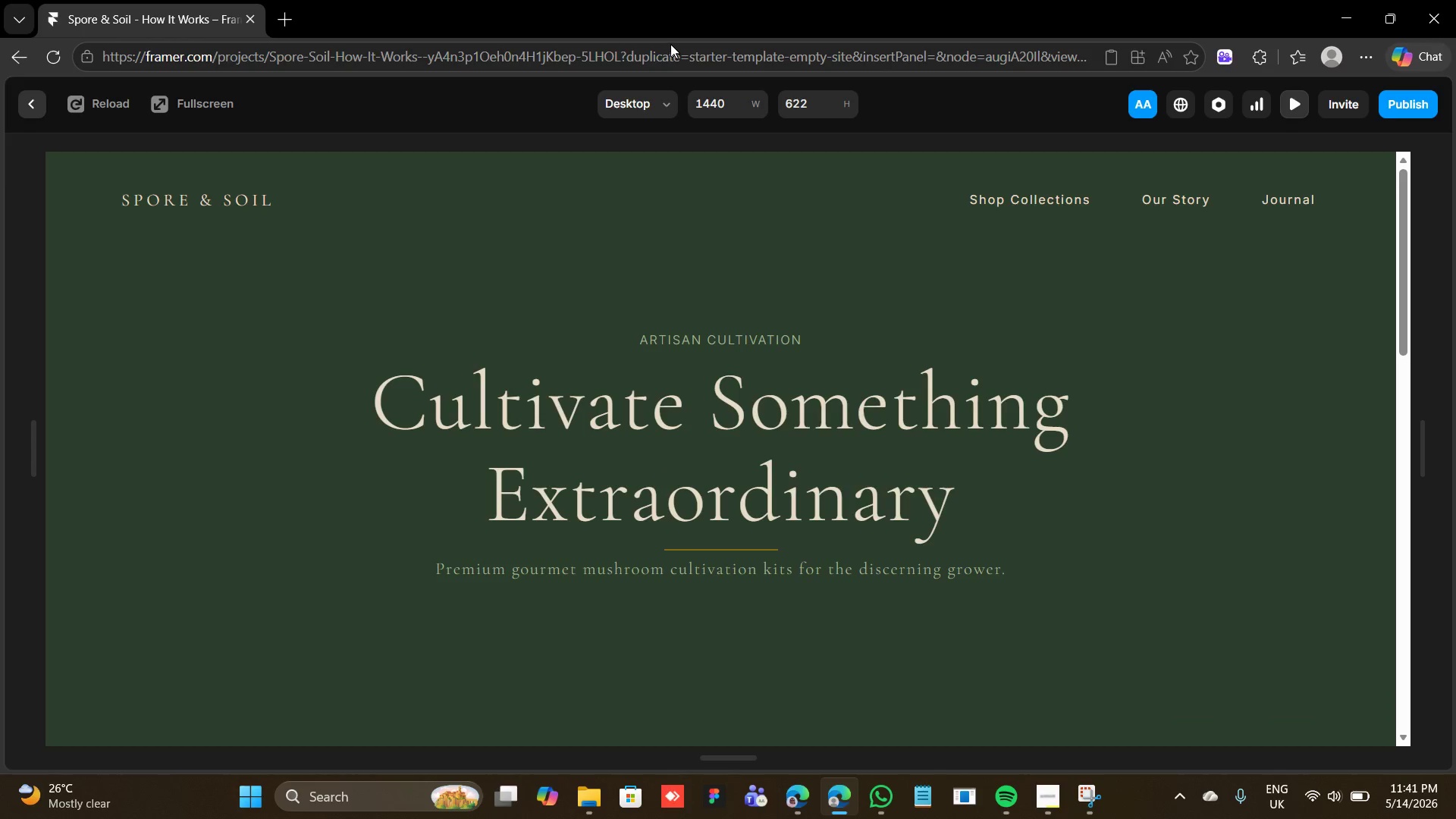 
left_click([669, 39])
 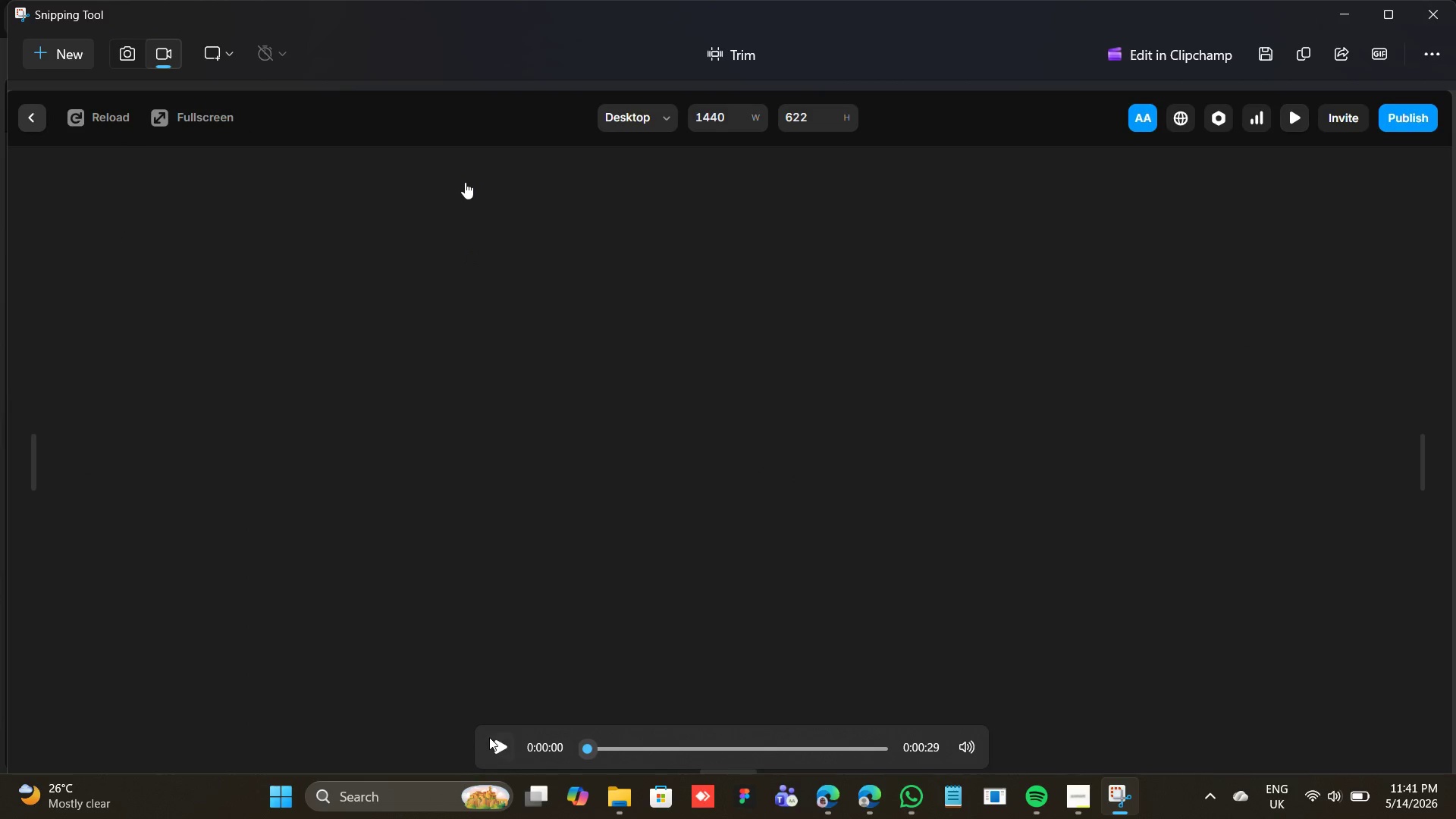 
wait(7.19)
 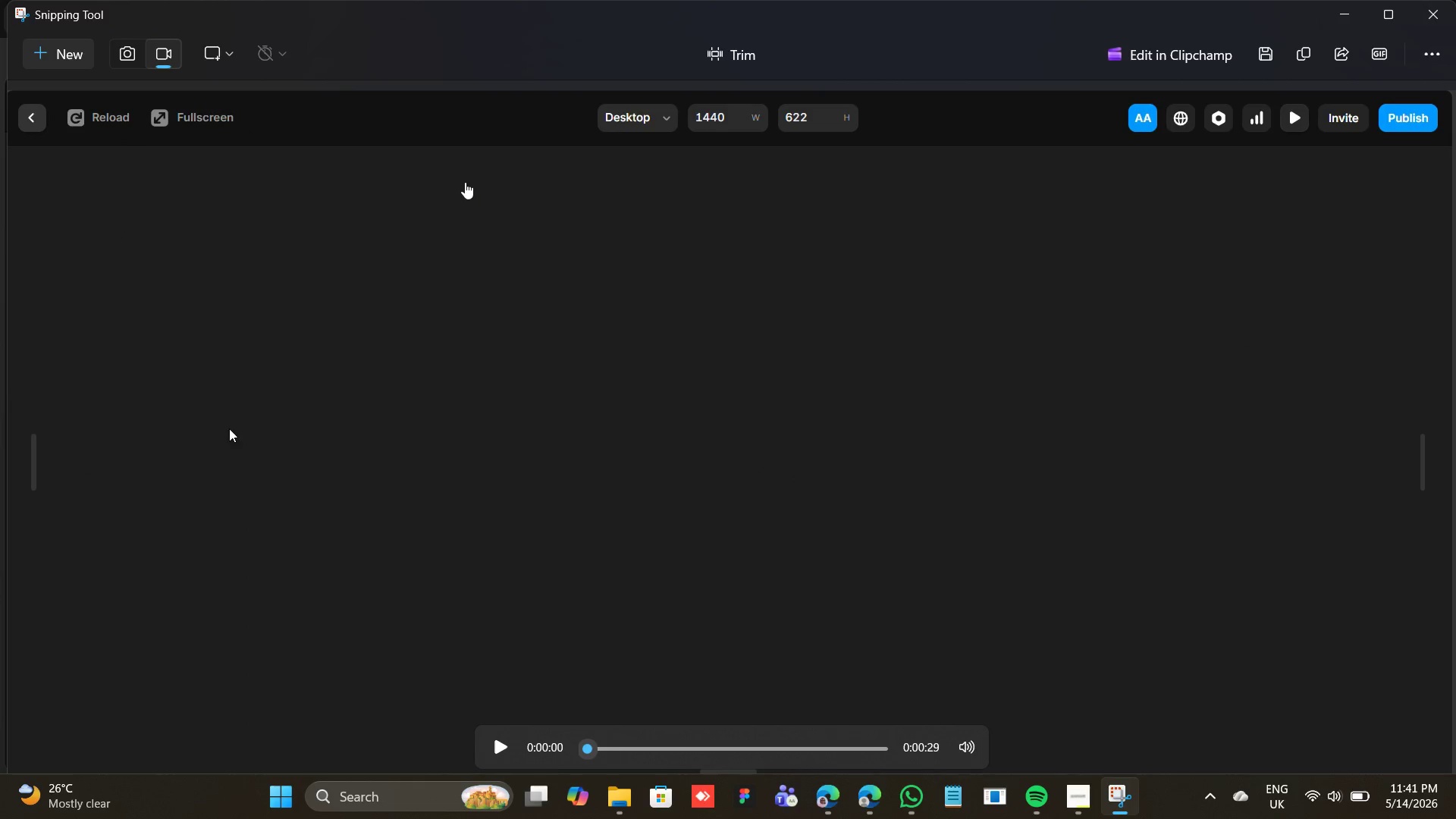 
left_click([495, 748])
 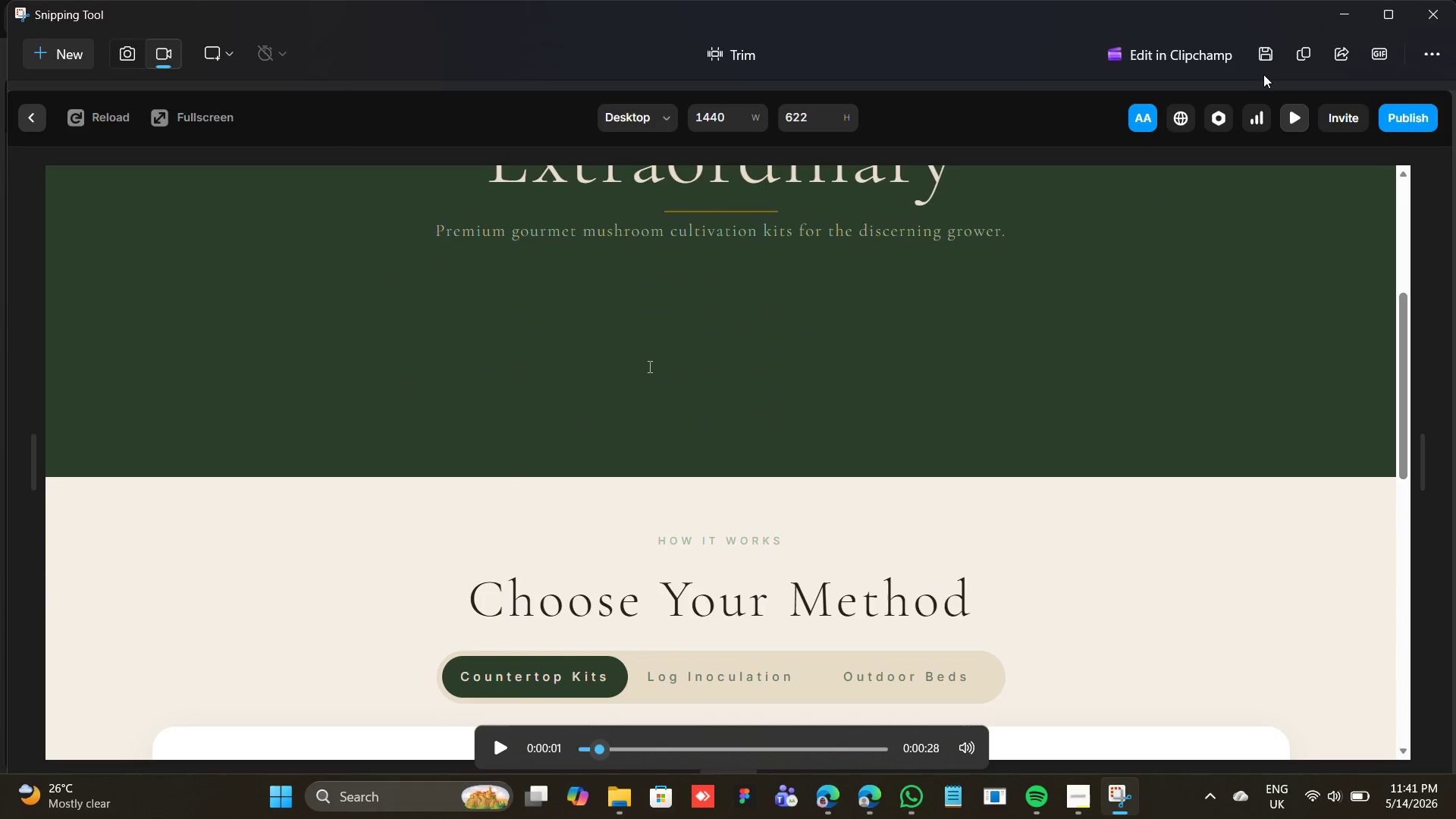 
left_click([1264, 57])
 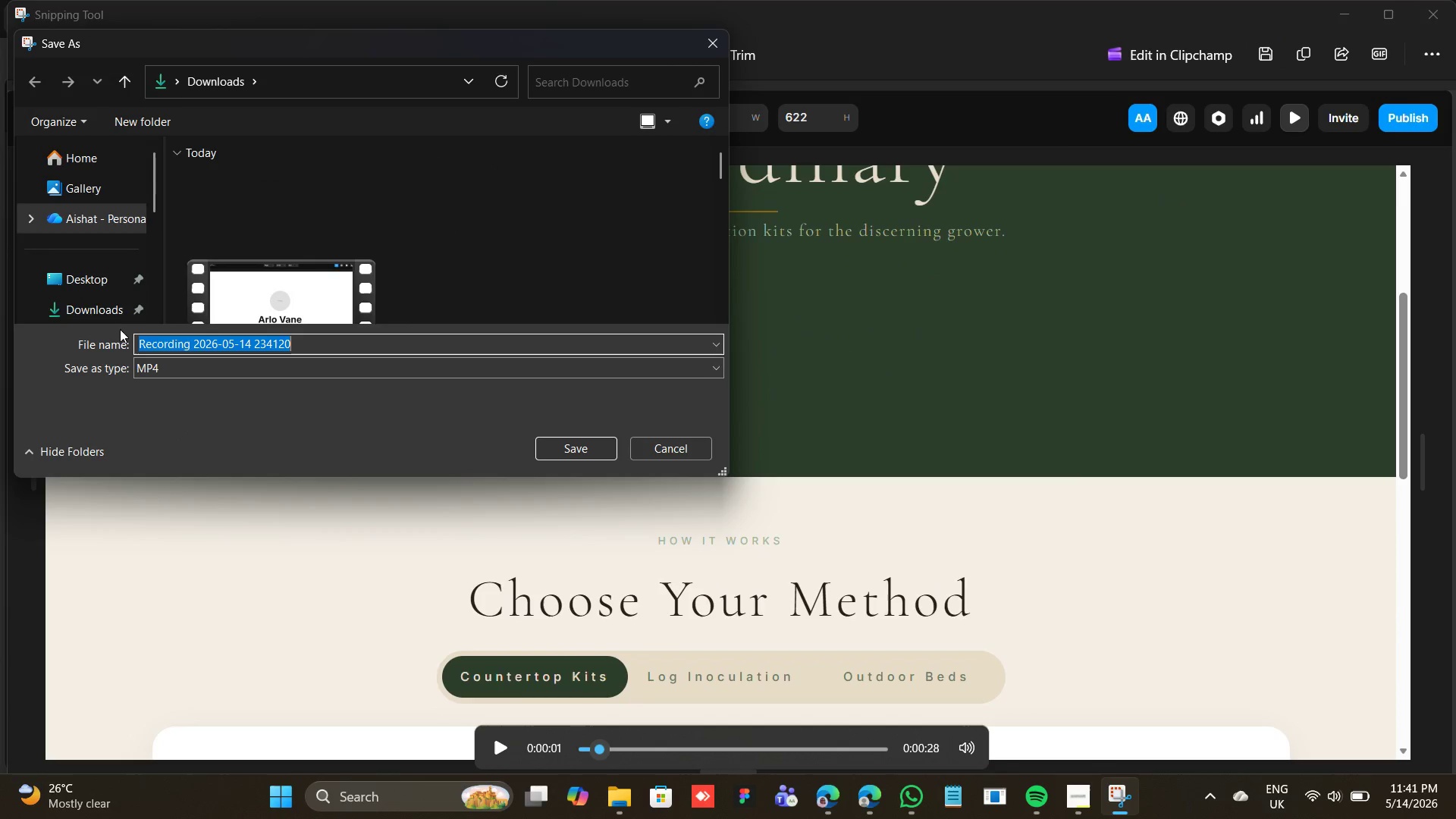 
left_click([112, 315])
 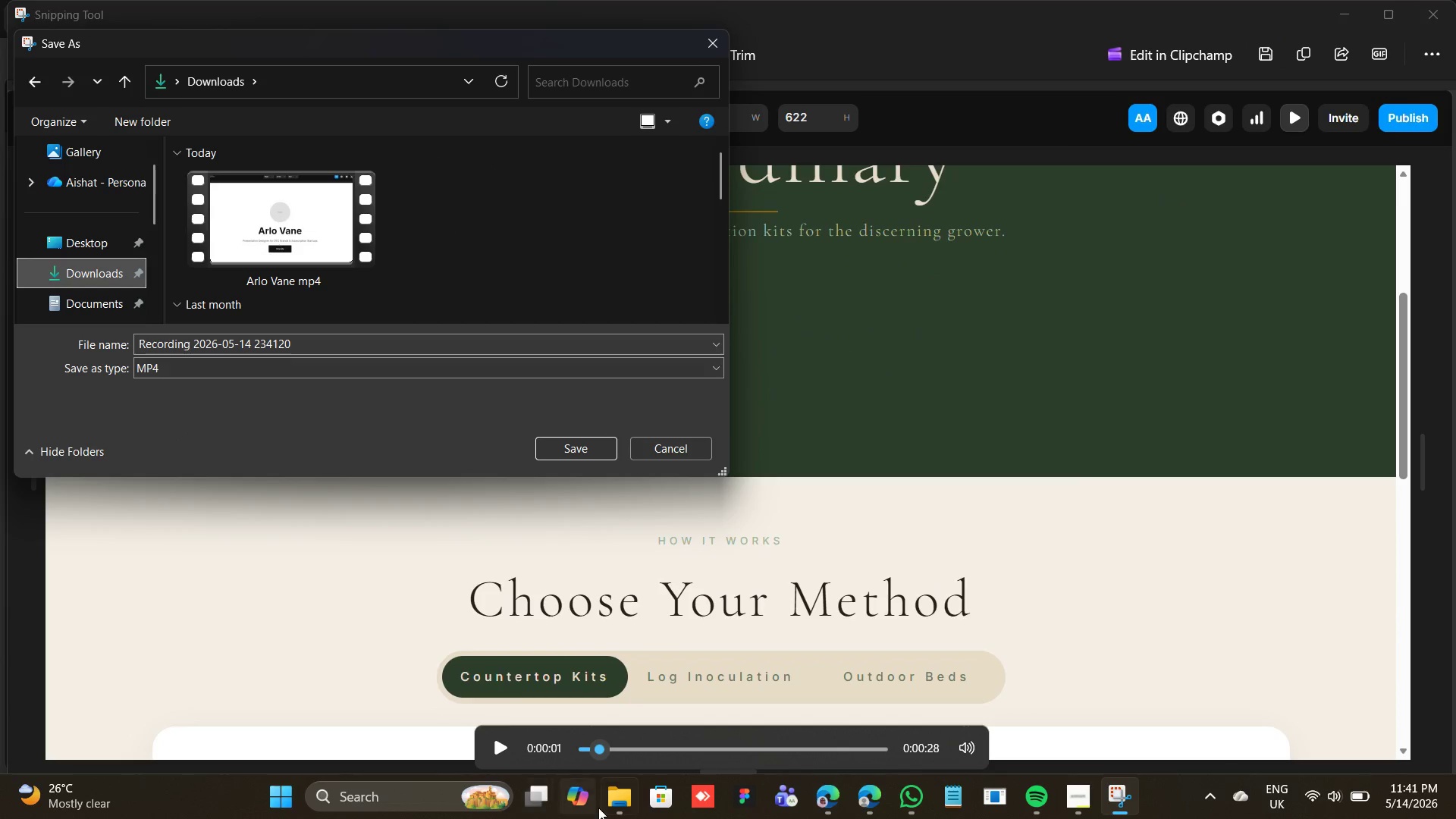 
left_click([613, 807])
 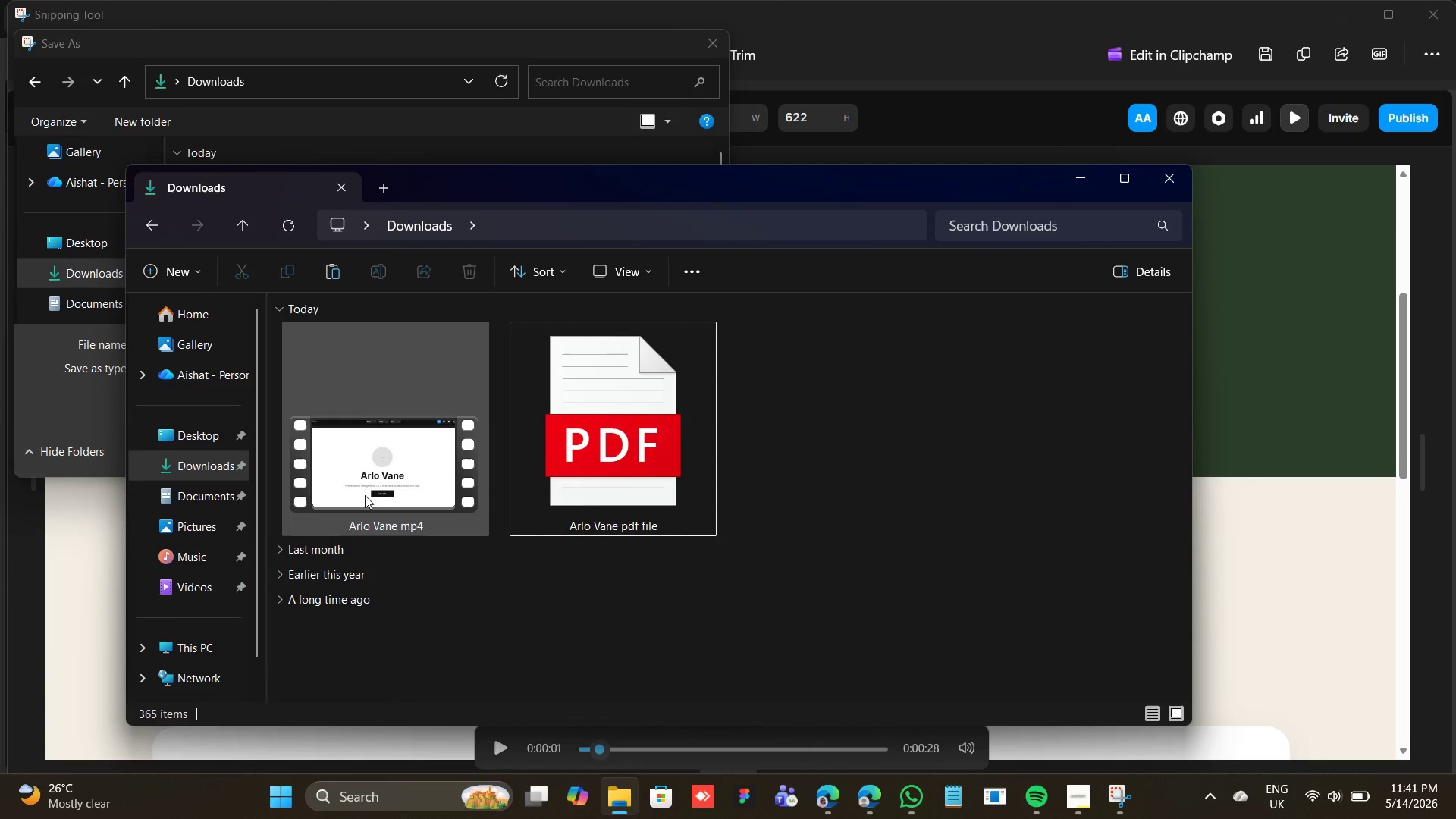 
left_click([365, 495])
 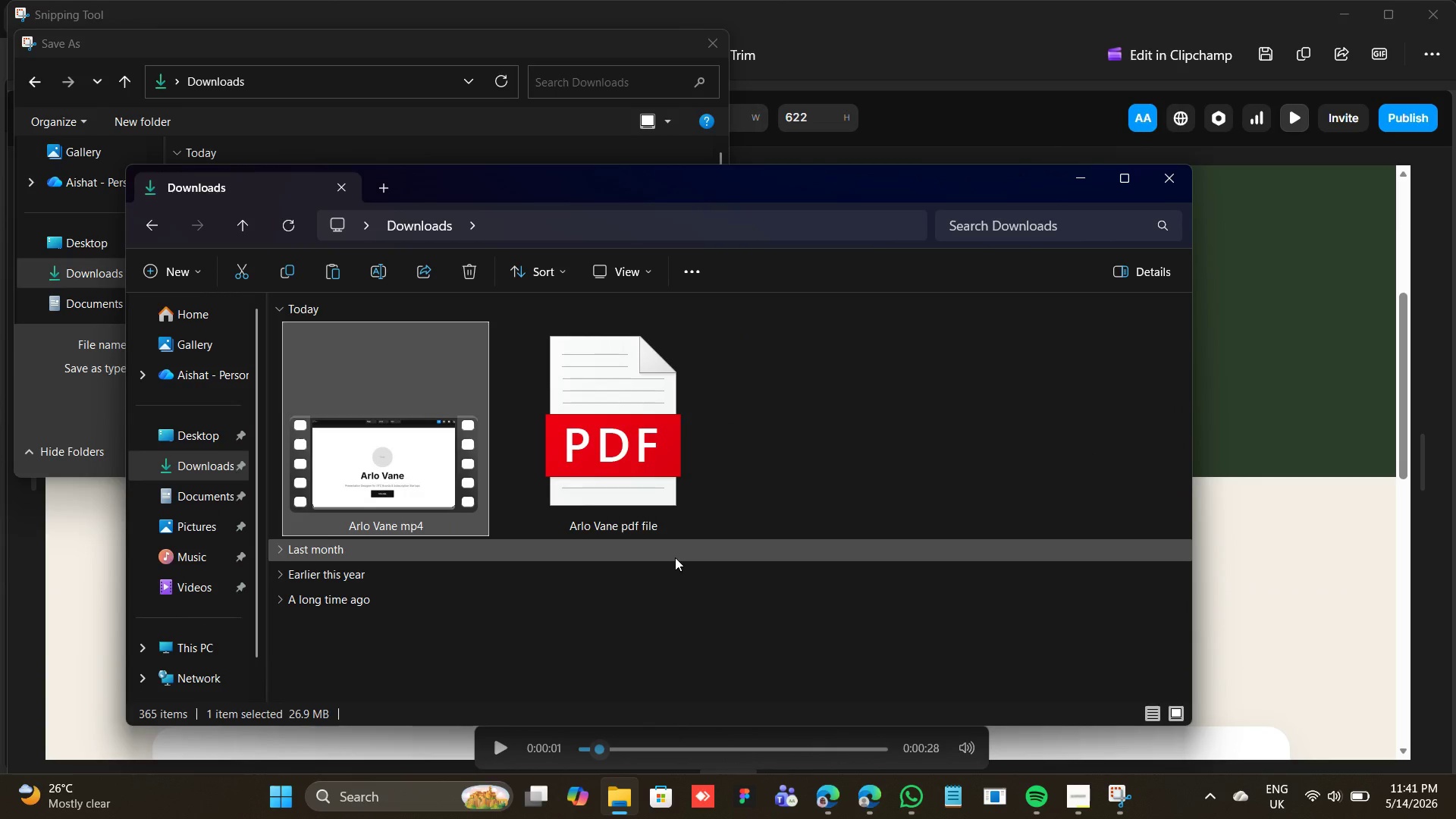 
hold_key(key=ShiftLeft, duration=1.67)
left_click([675, 557])
 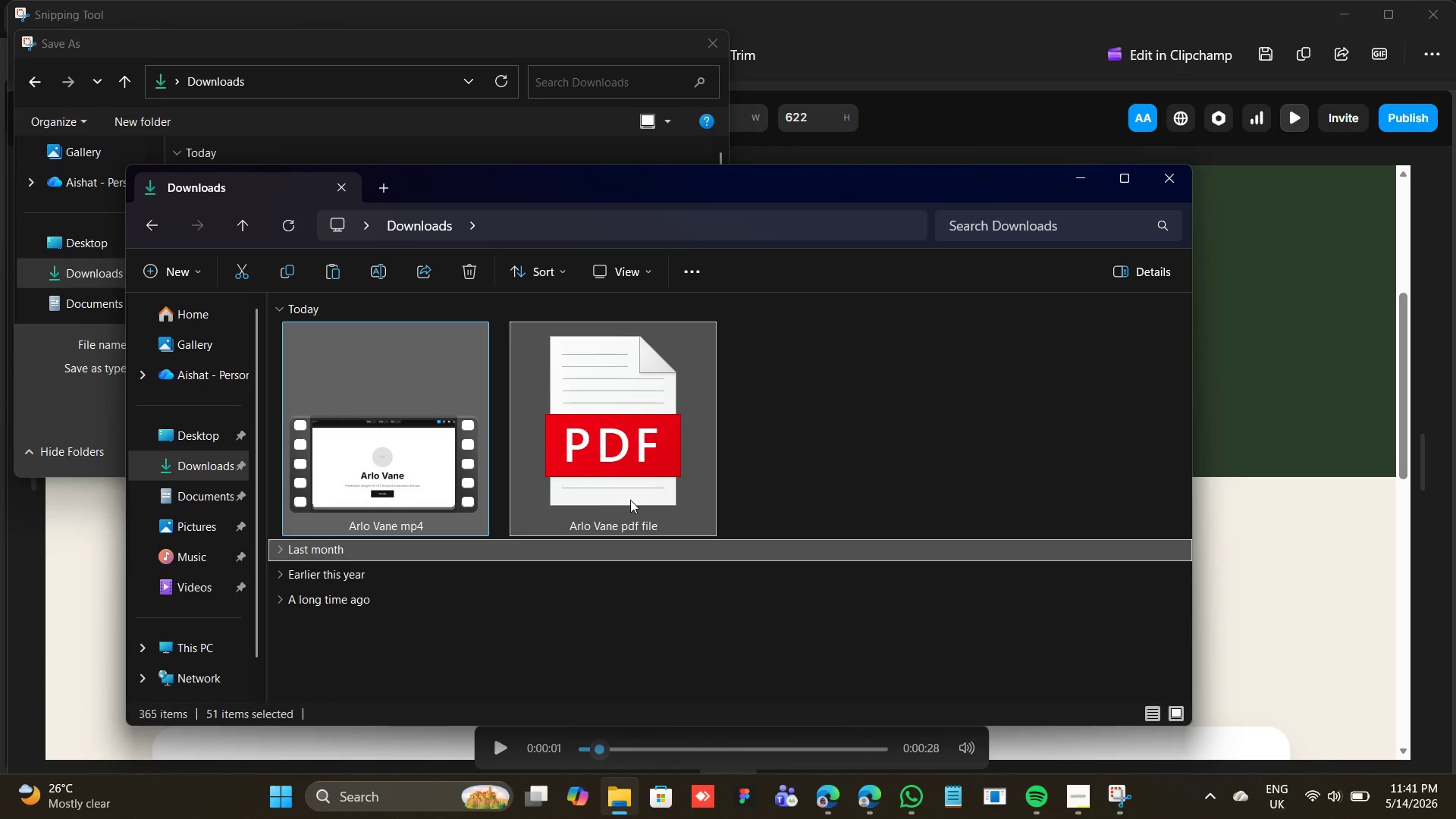 
left_click([630, 500])
 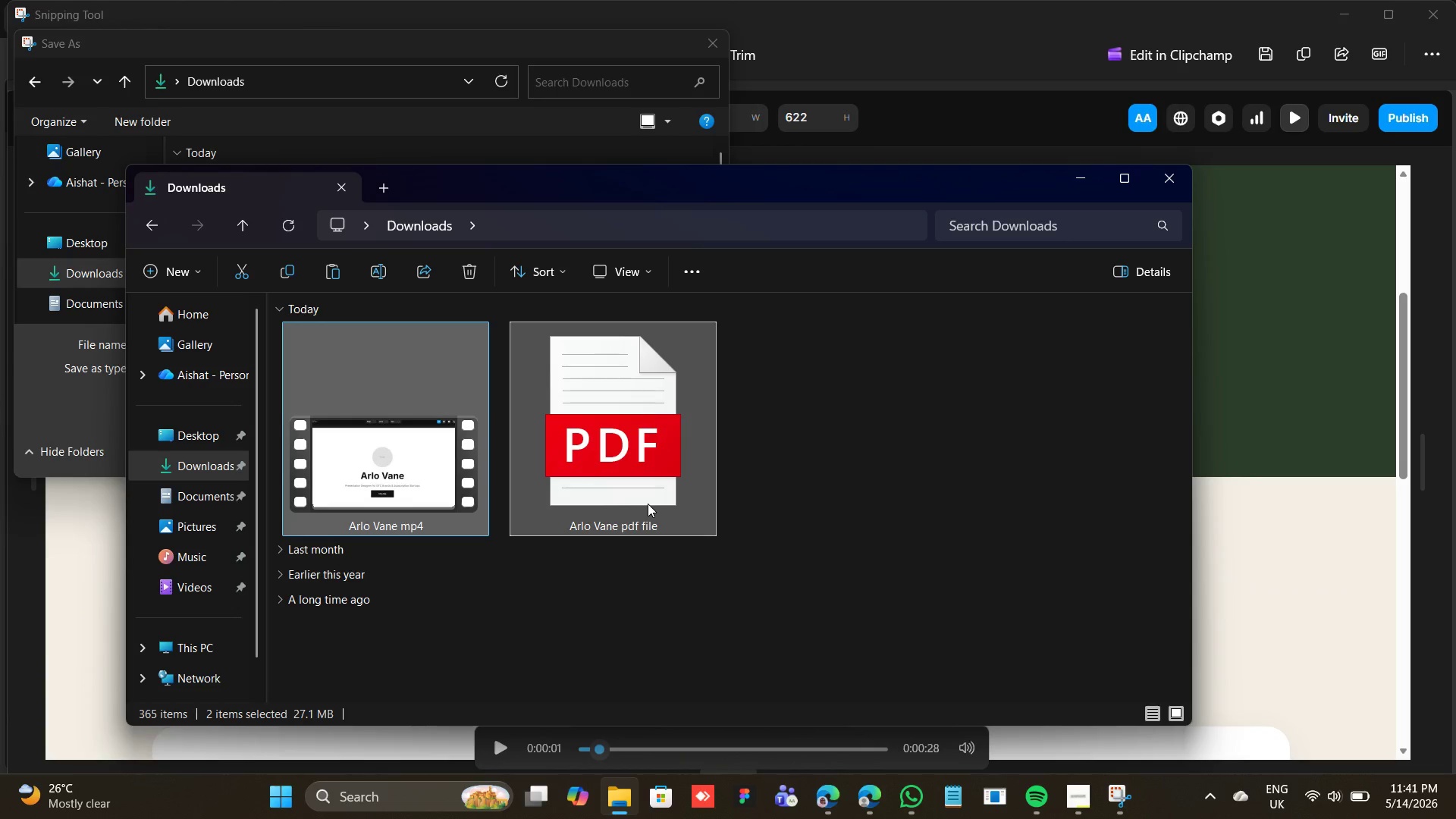 
key(Delete)
 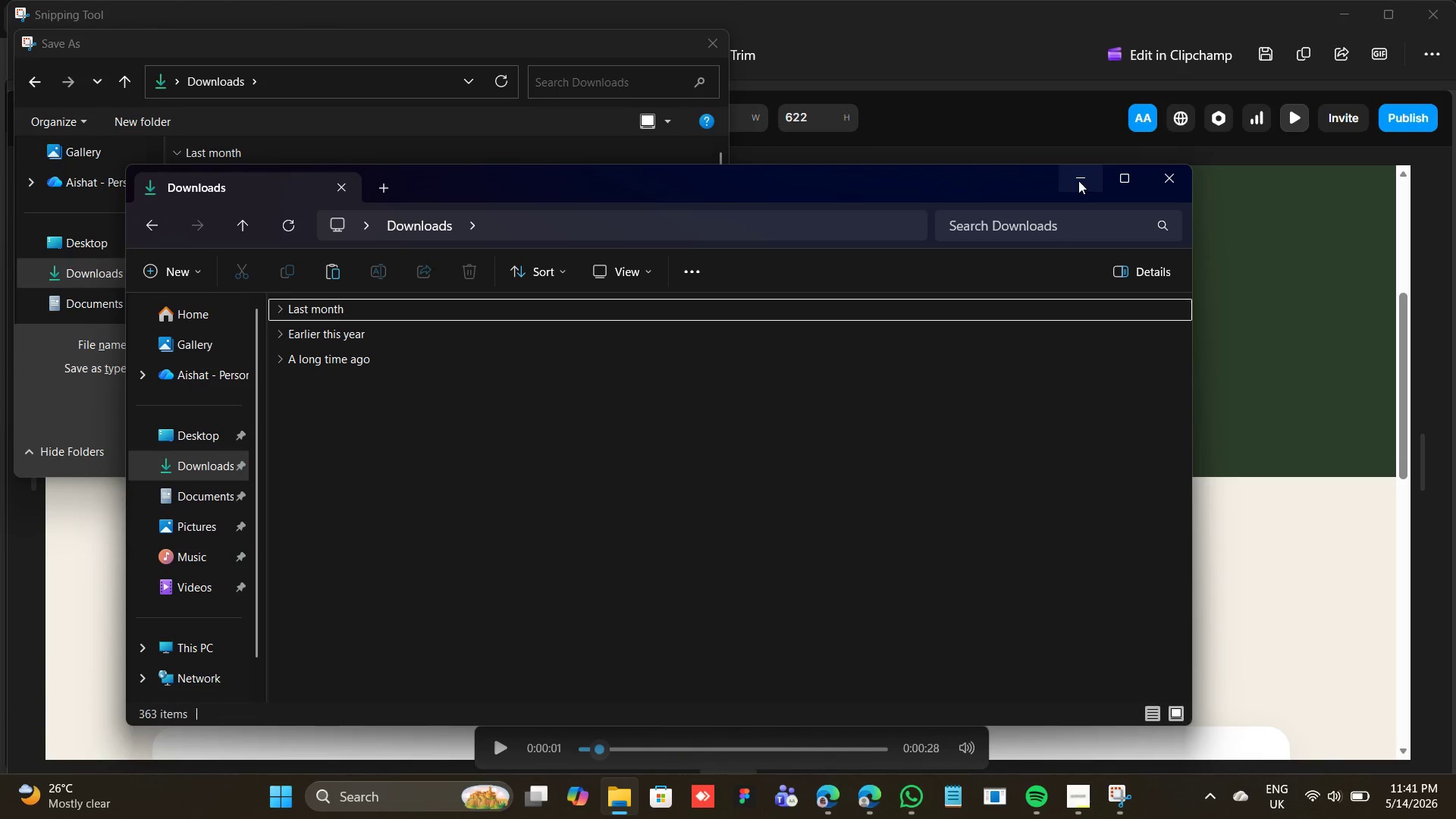 
left_click([1080, 178])
 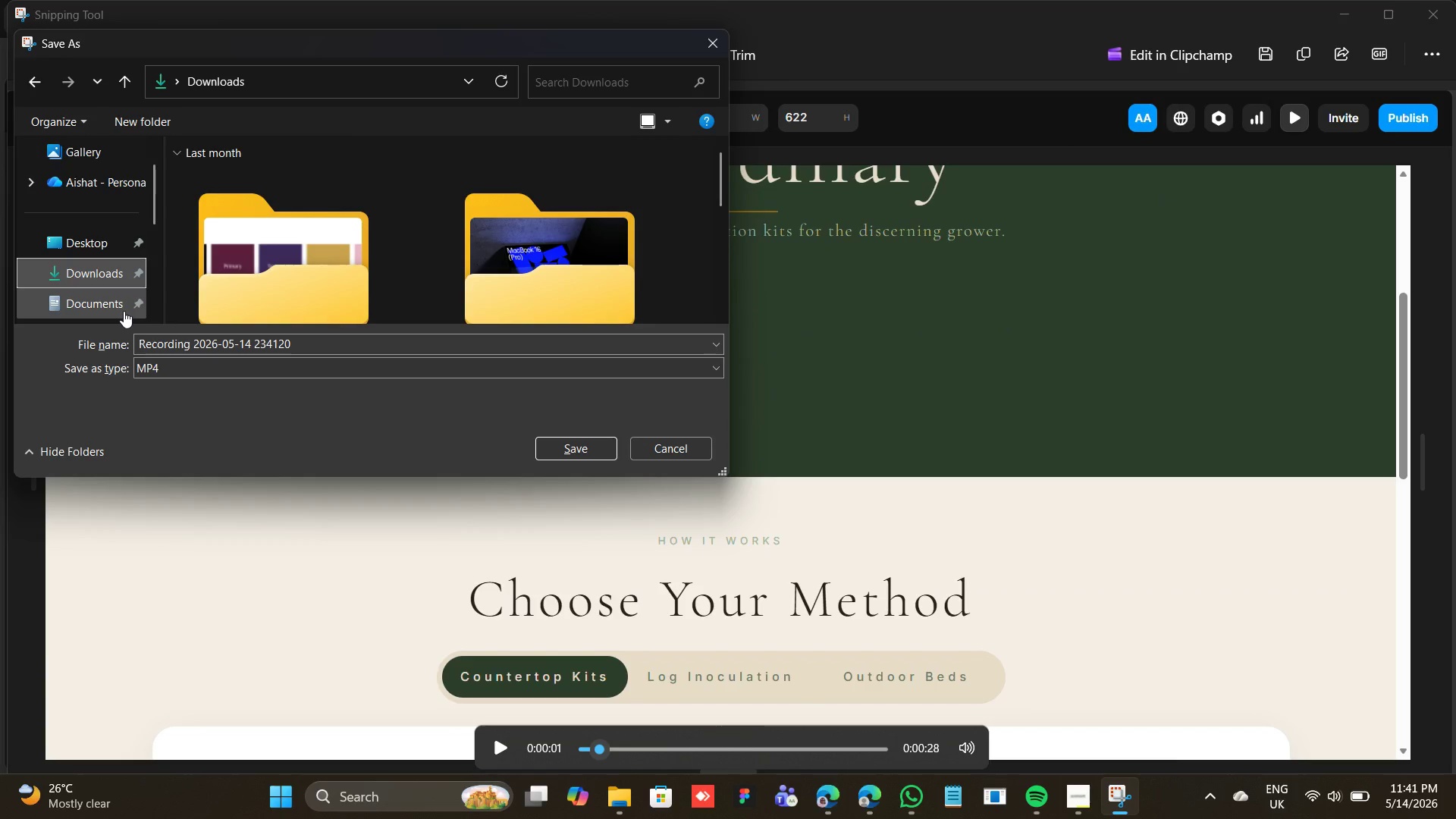 
wait(12.3)
 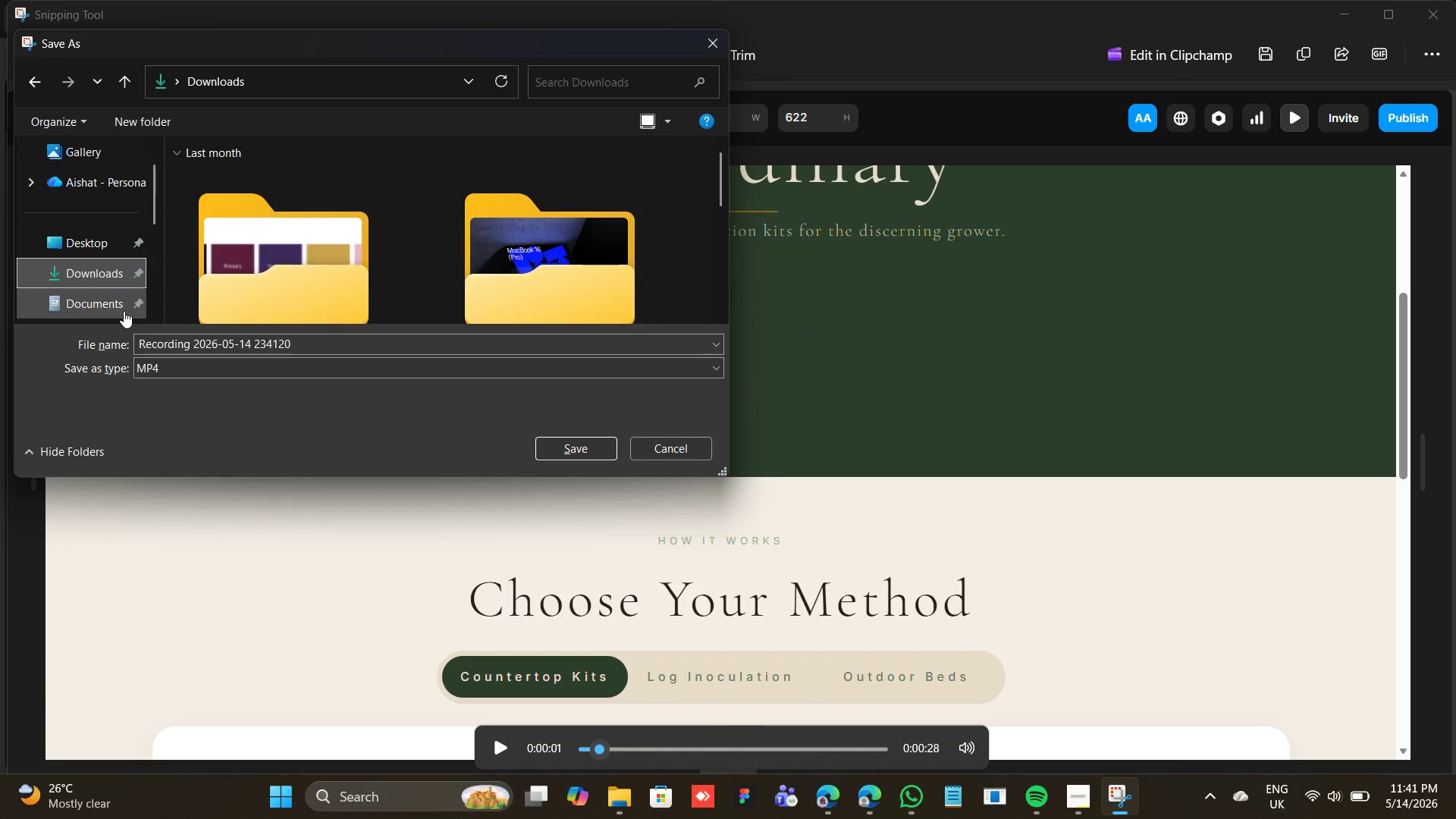 
left_click([1084, 799])